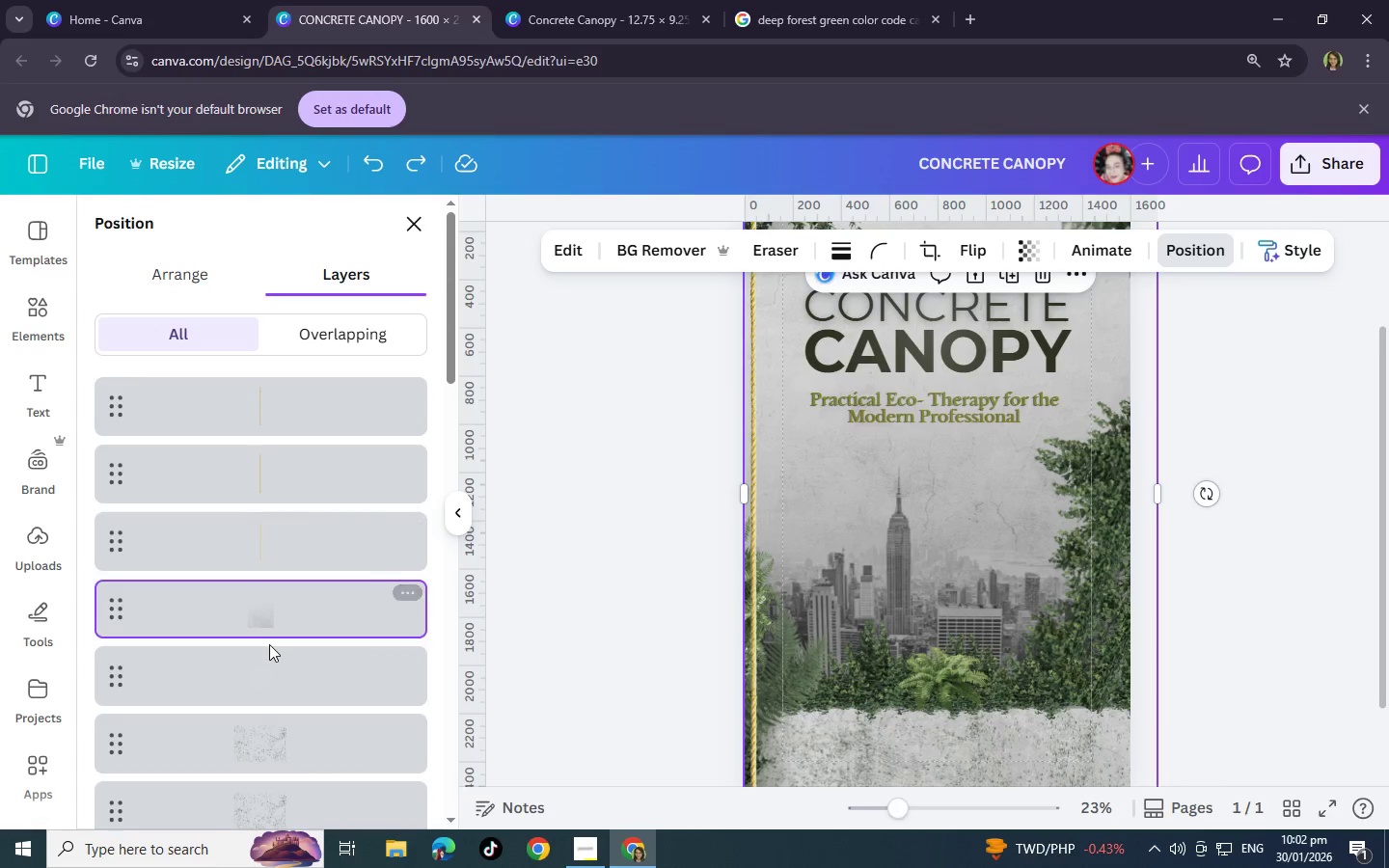 
scroll: coordinate [271, 644], scroll_direction: down, amount: 6.0
 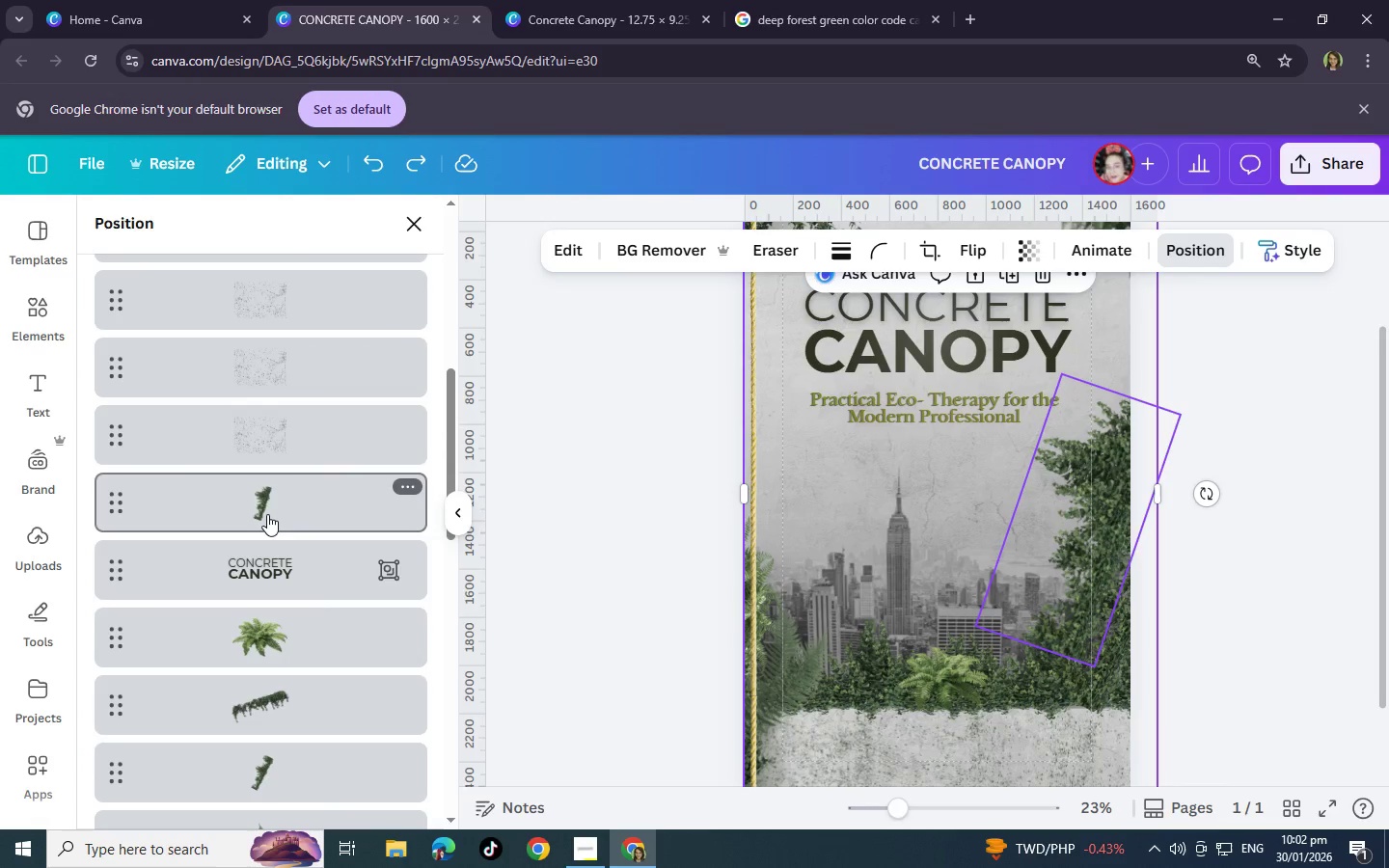 
left_click([267, 514])
 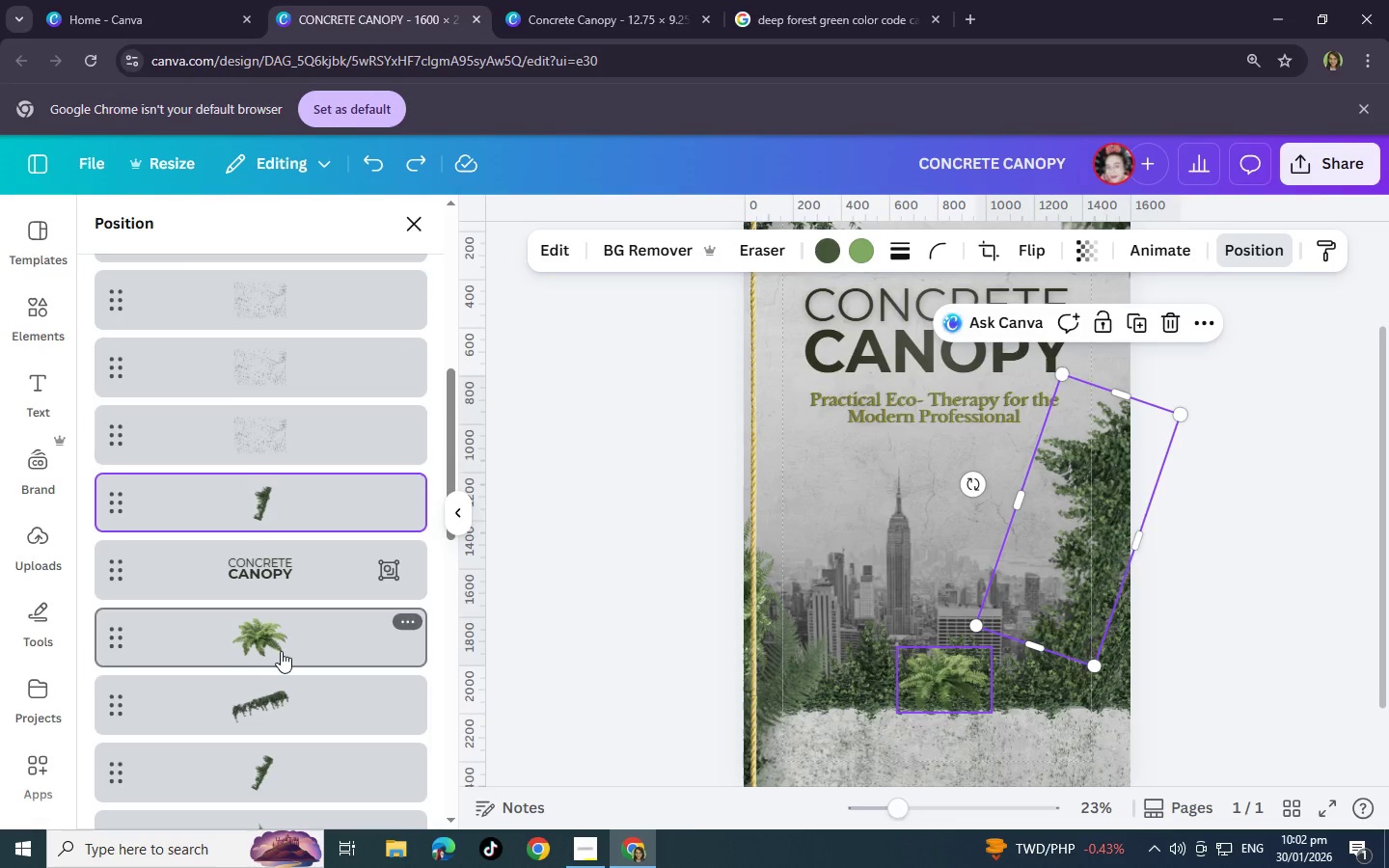 
left_click([281, 651])
 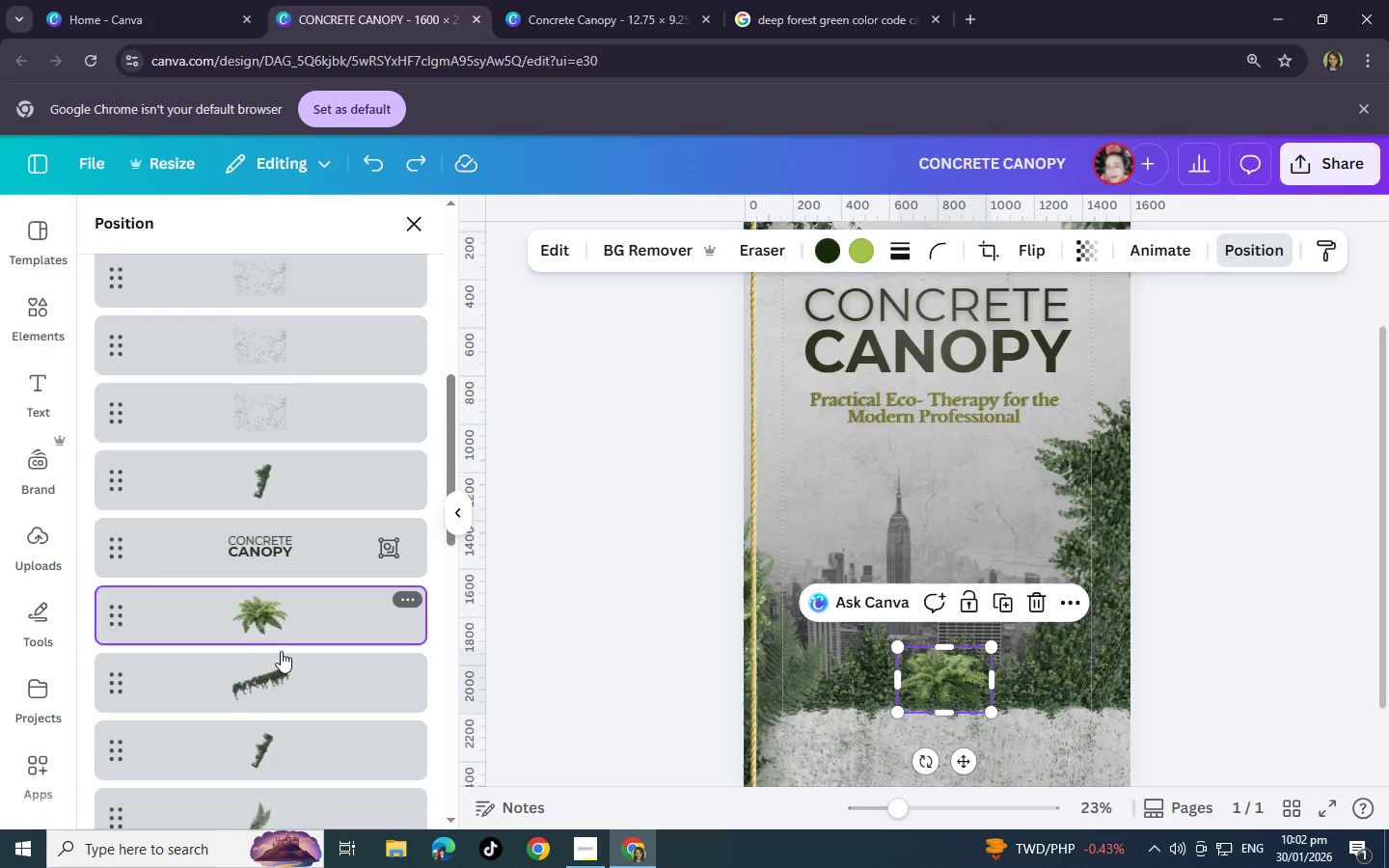 
scroll: coordinate [304, 703], scroll_direction: down, amount: 5.0
 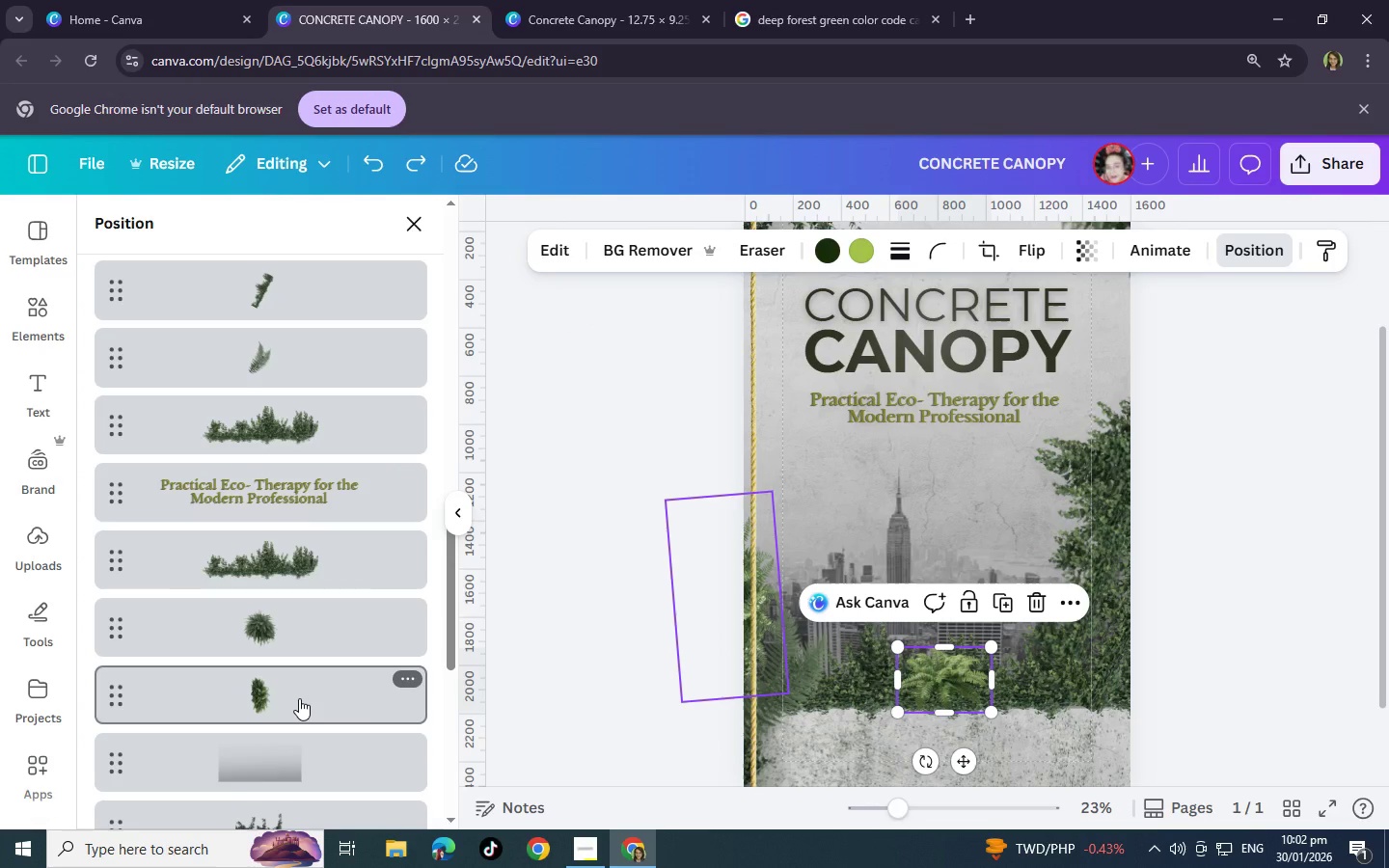 
left_click([299, 698])
 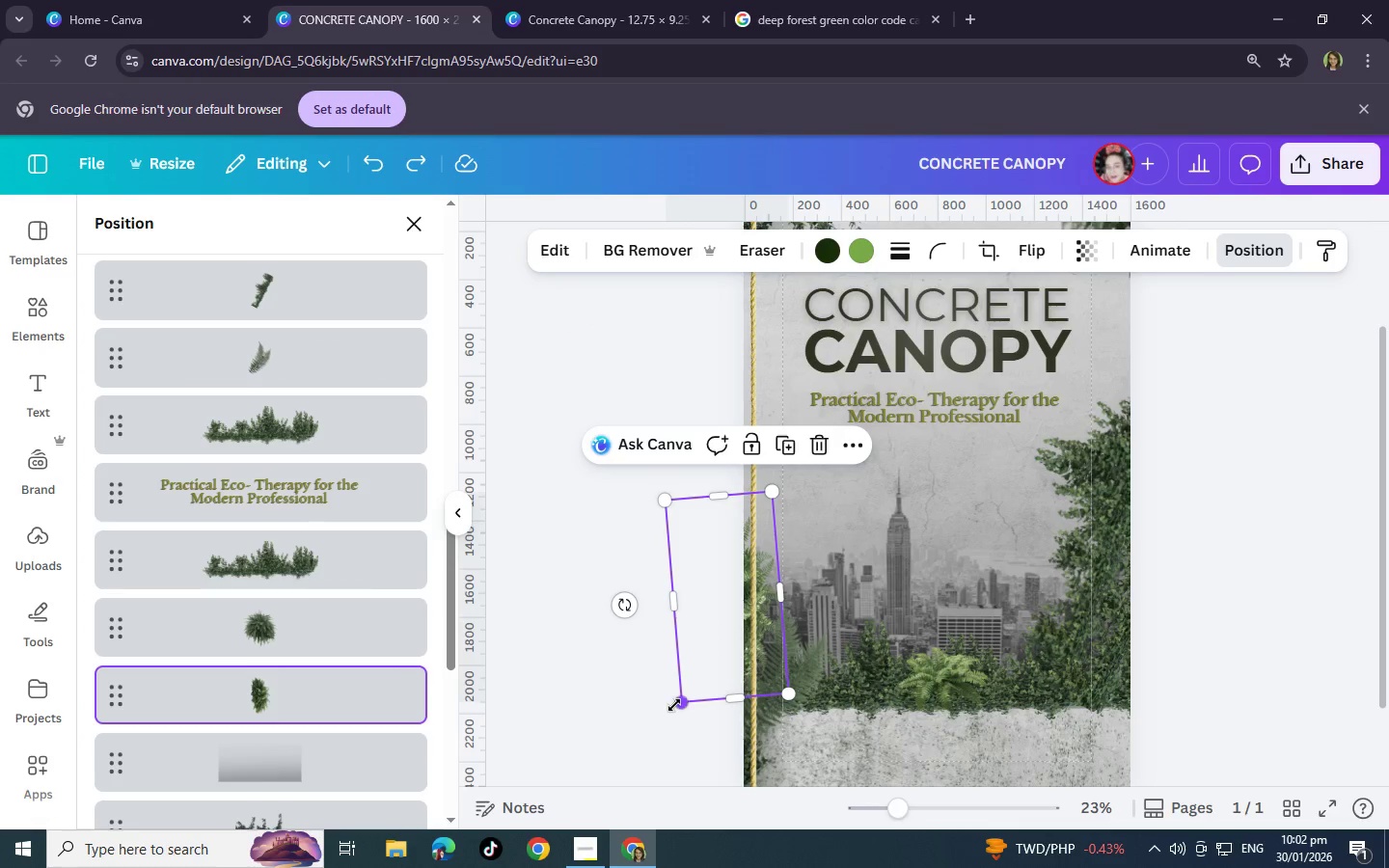 
key(Control+C)
 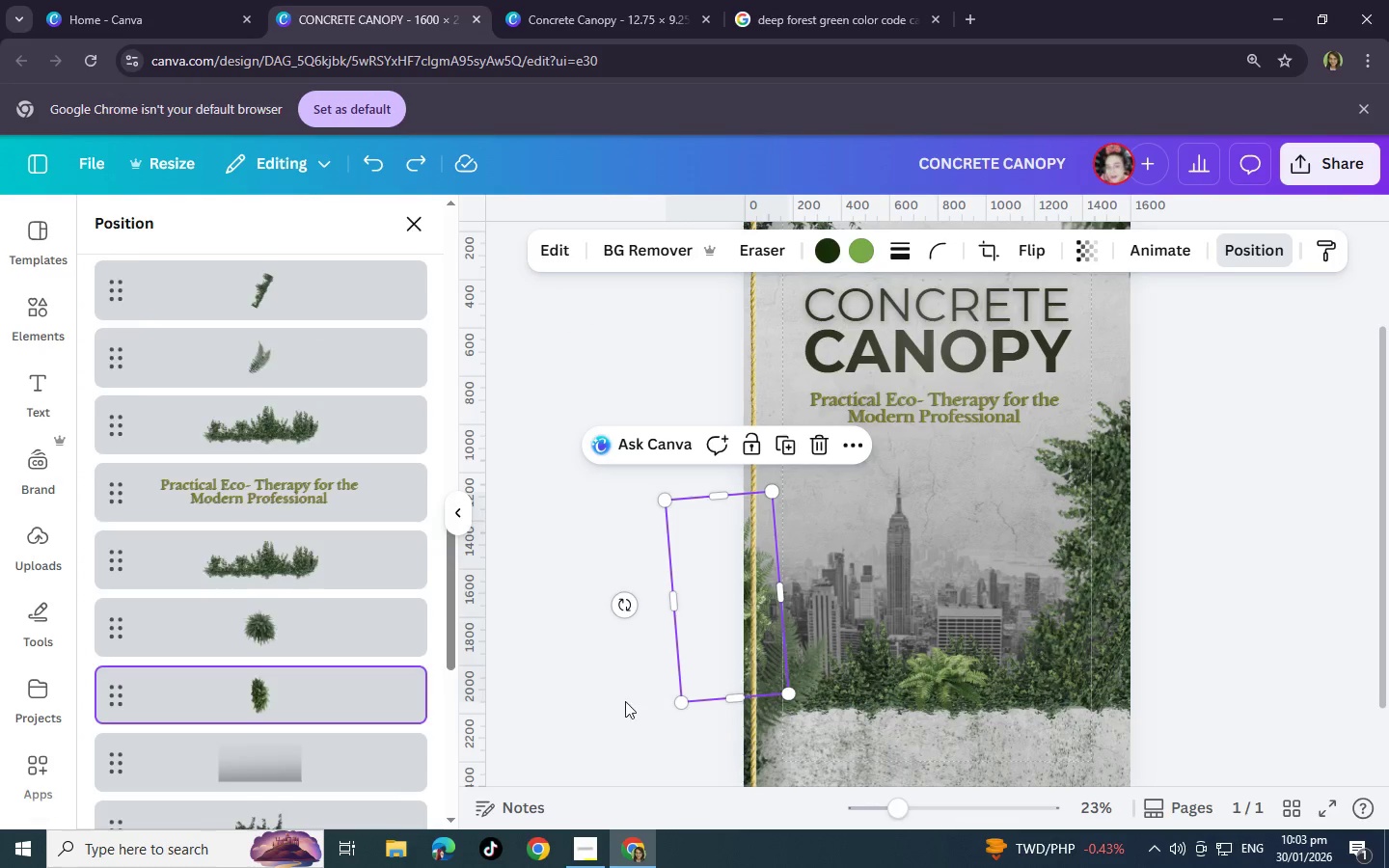 
key(Control+V)
 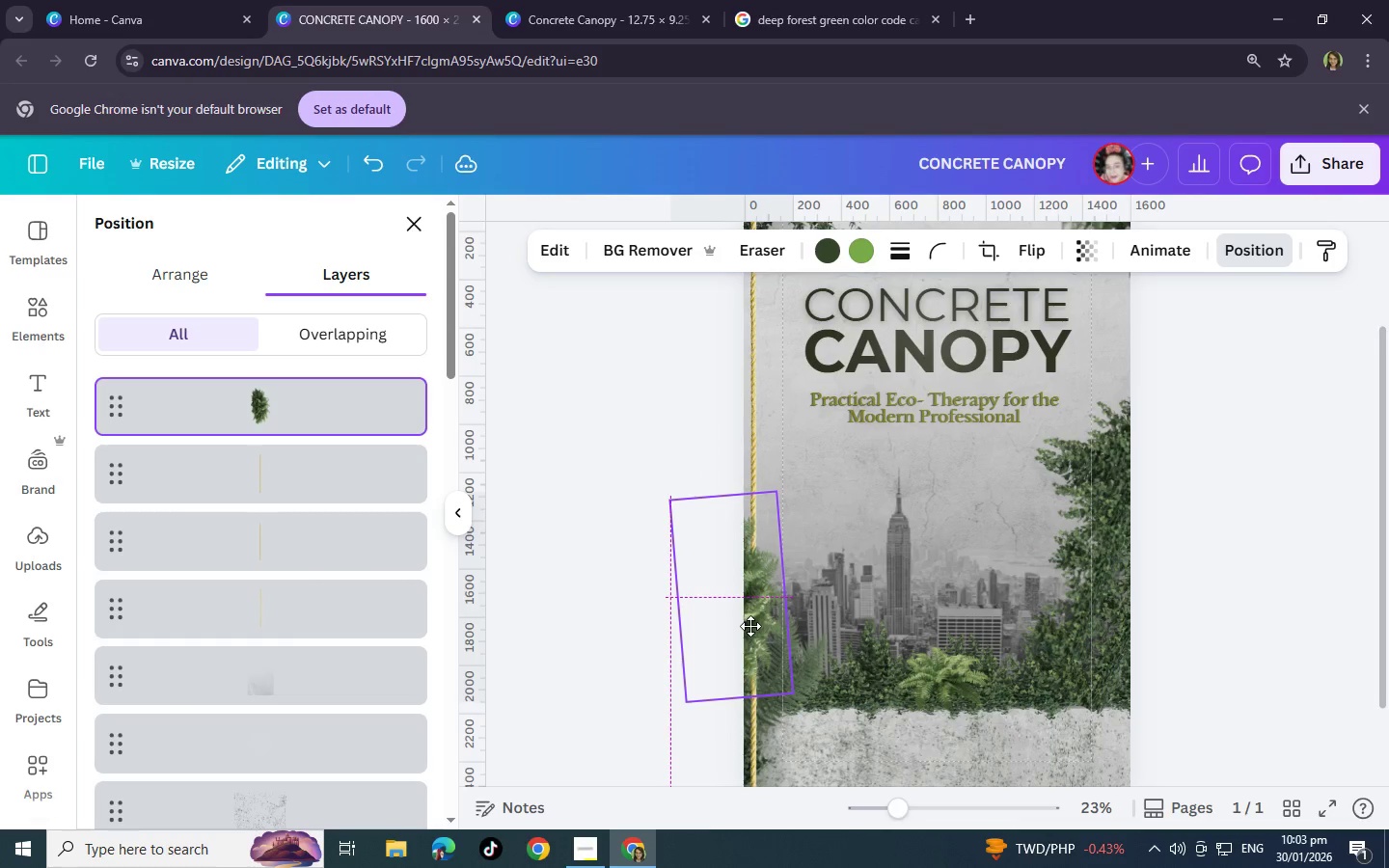 
wait(6.83)
 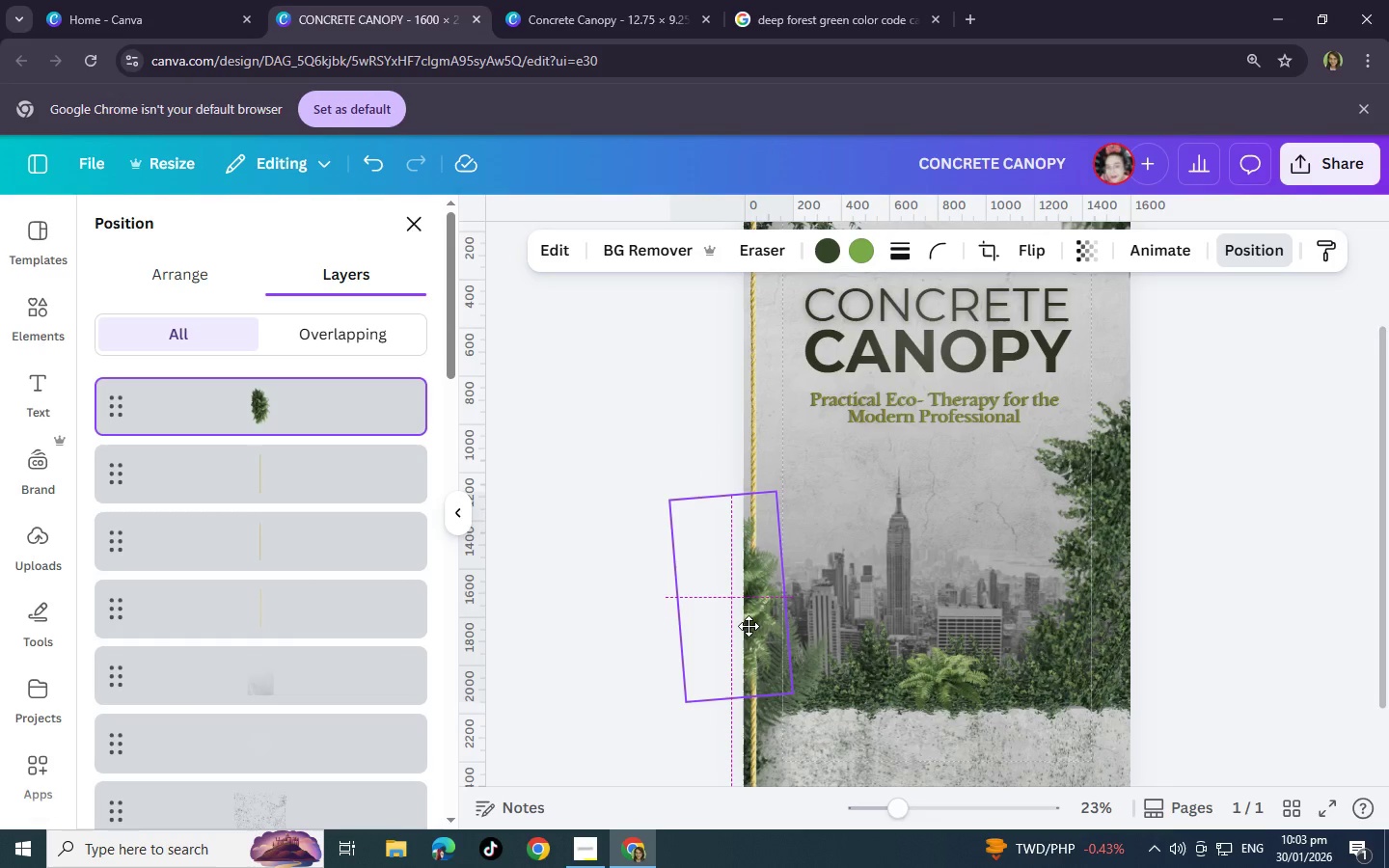 
left_click_drag(start_coordinate=[743, 696], to_coordinate=[745, 574])
 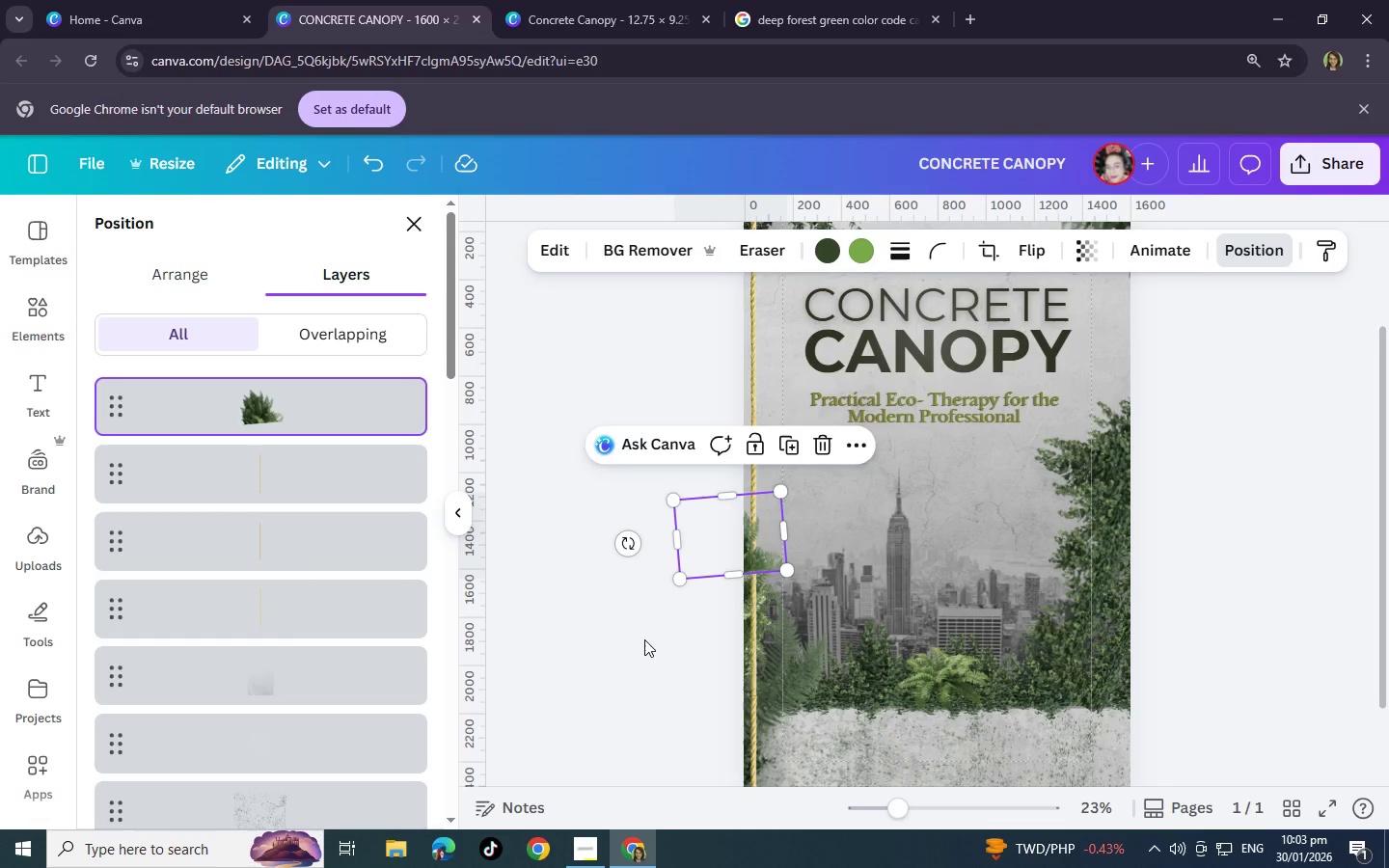 
left_click([638, 642])
 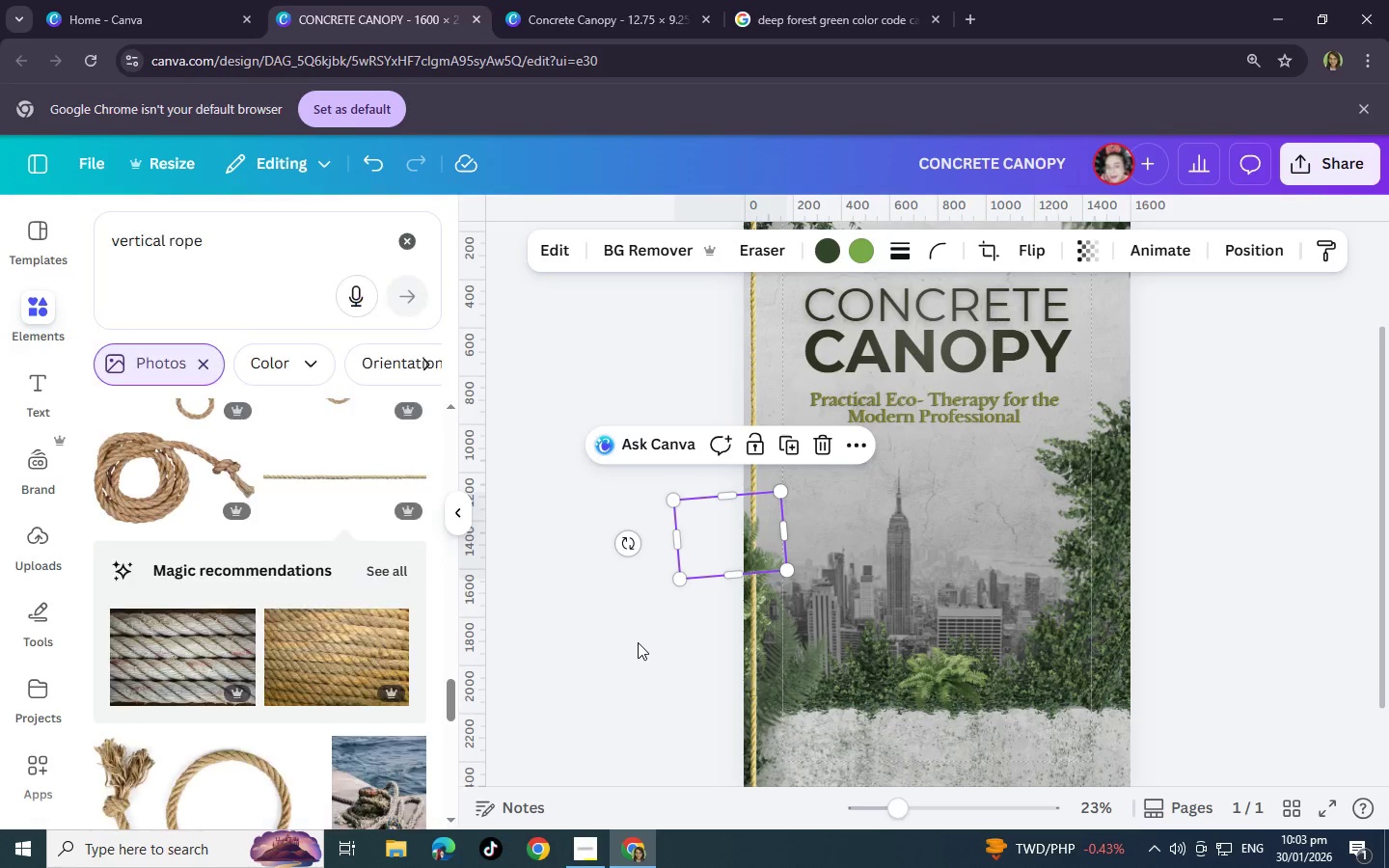 
left_click([638, 642])
 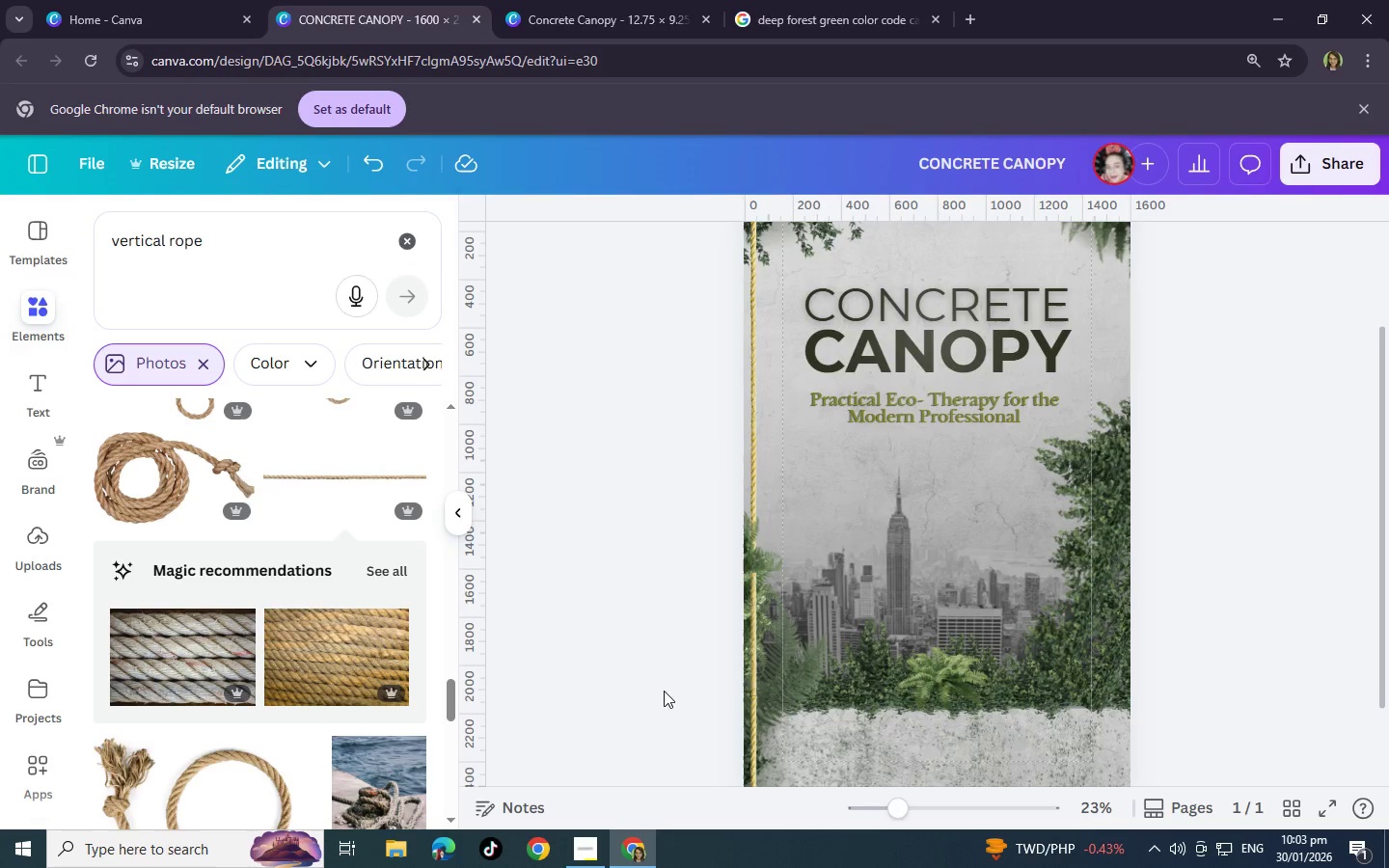 
scroll: coordinate [641, 692], scroll_direction: up, amount: 1.0
 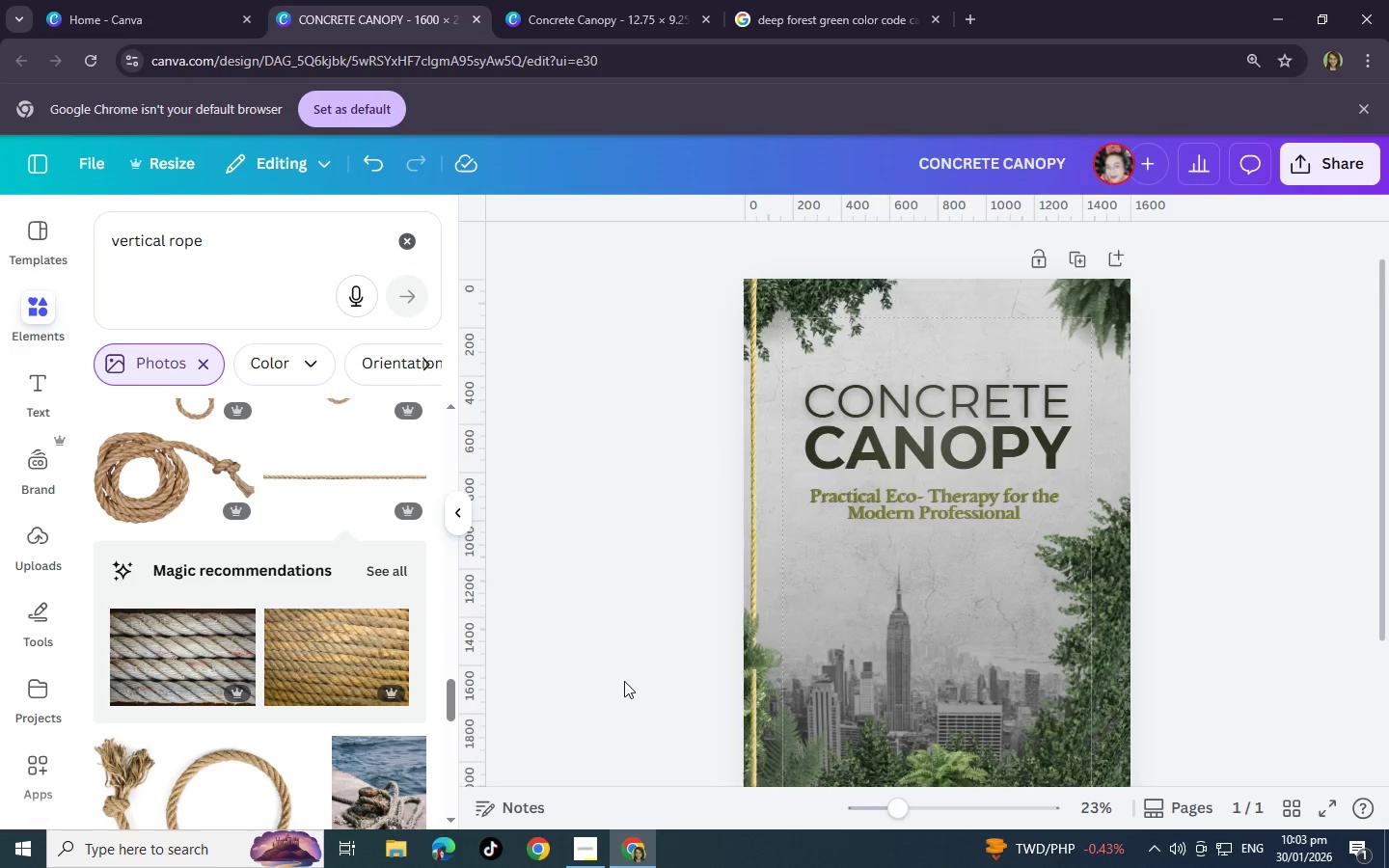 
scroll: coordinate [624, 681], scroll_direction: down, amount: 3.0
 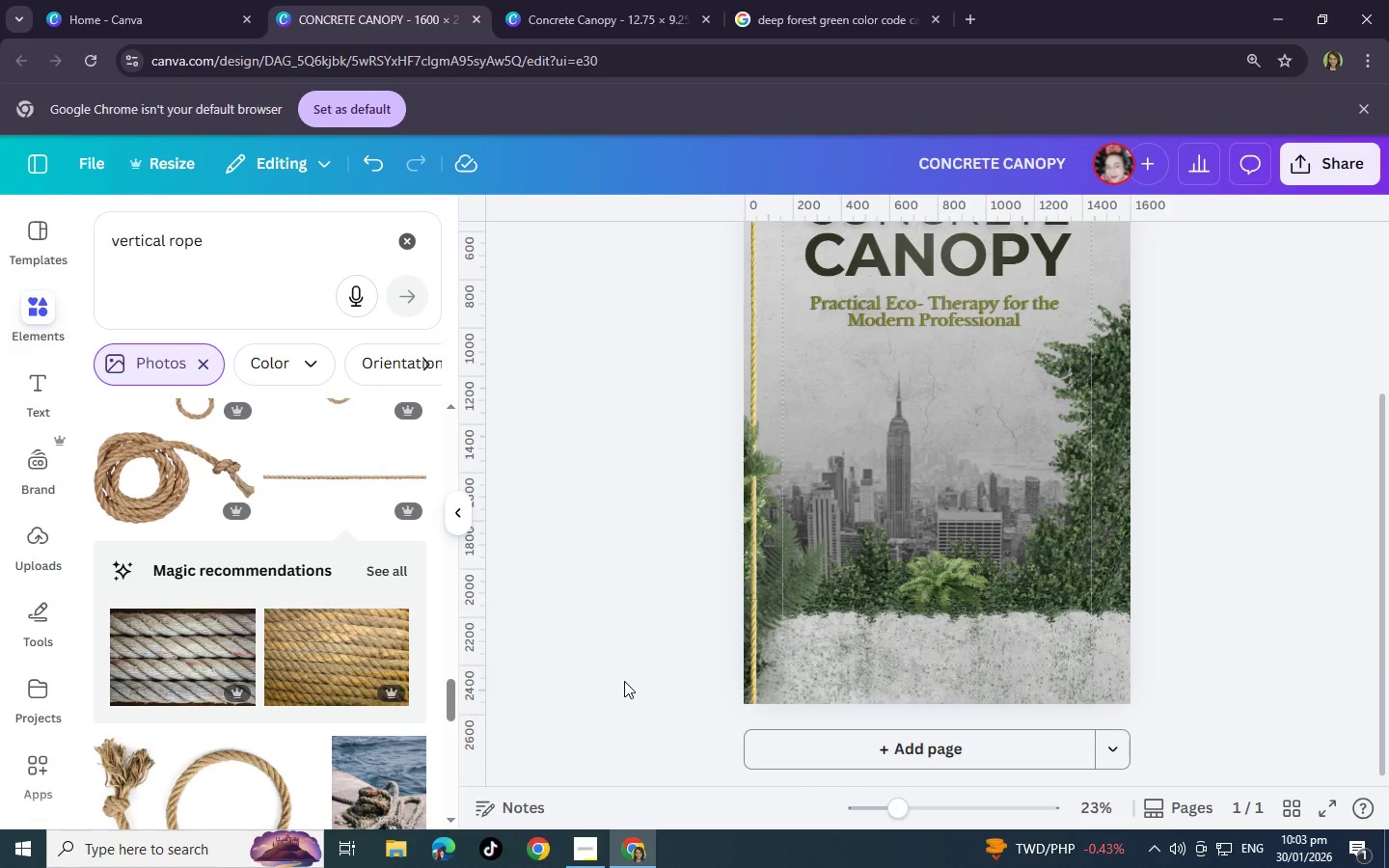 
scroll: coordinate [706, 632], scroll_direction: up, amount: 3.0
 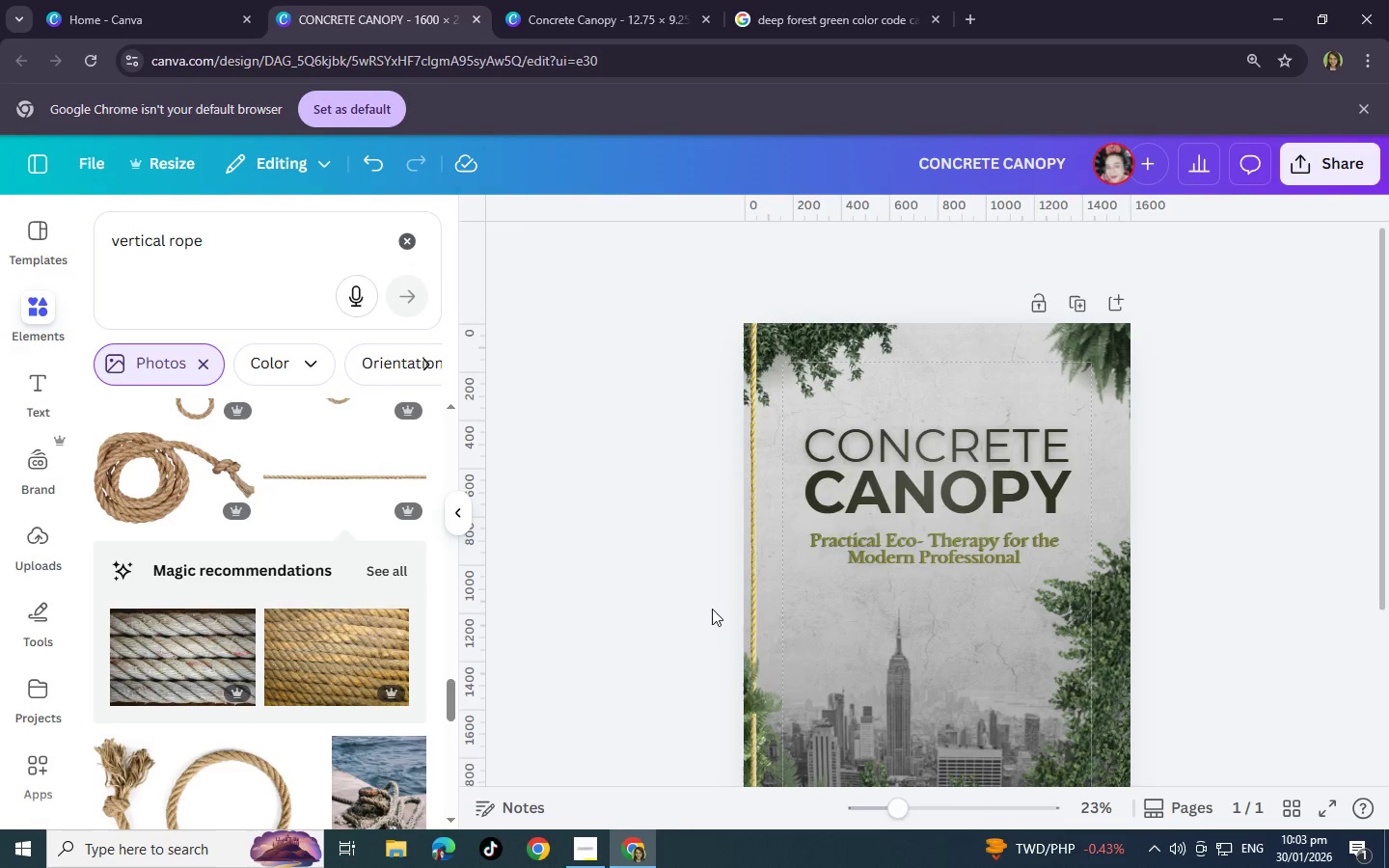 
scroll: coordinate [712, 609], scroll_direction: down, amount: 3.0
 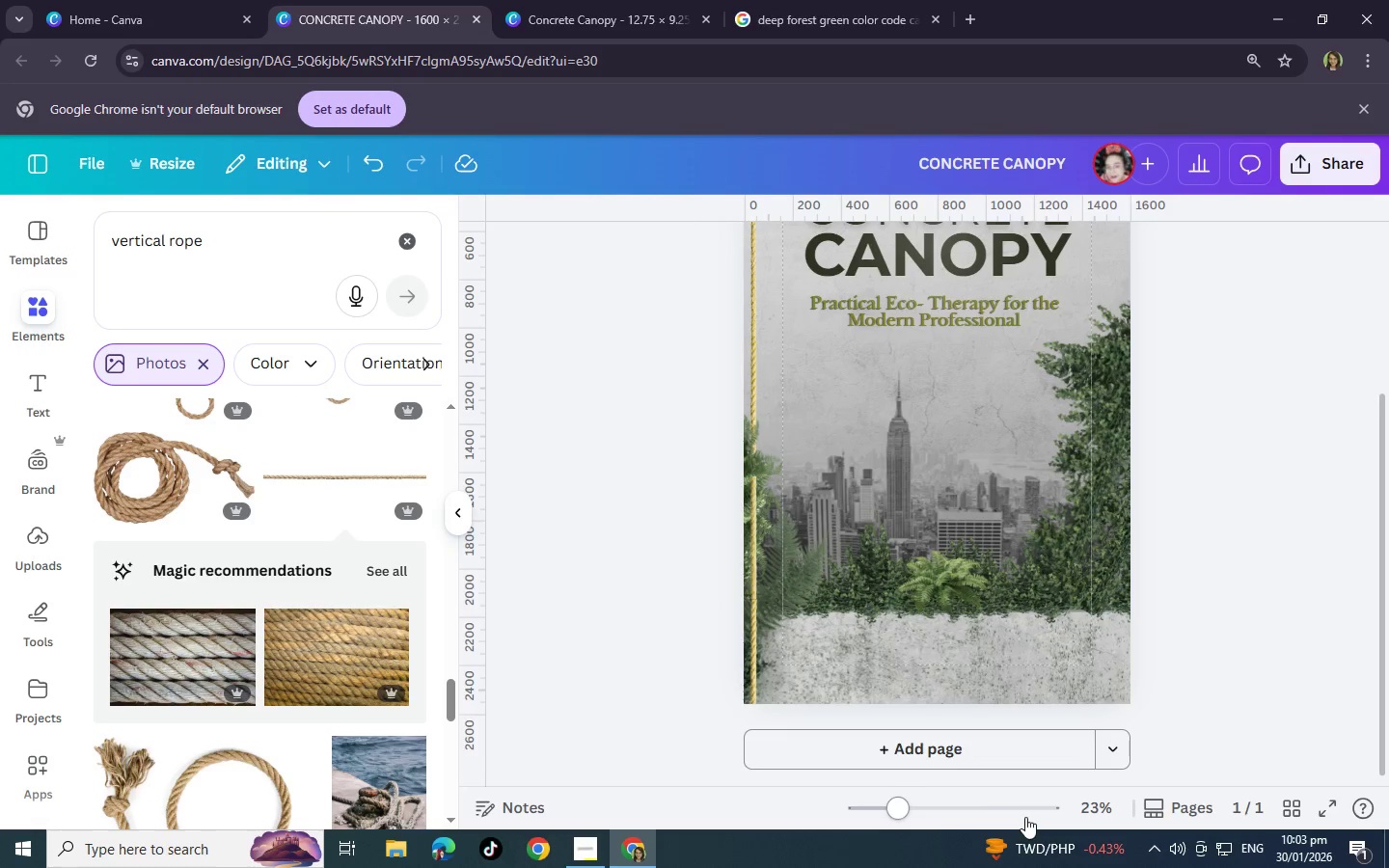 
left_click([945, 811])
 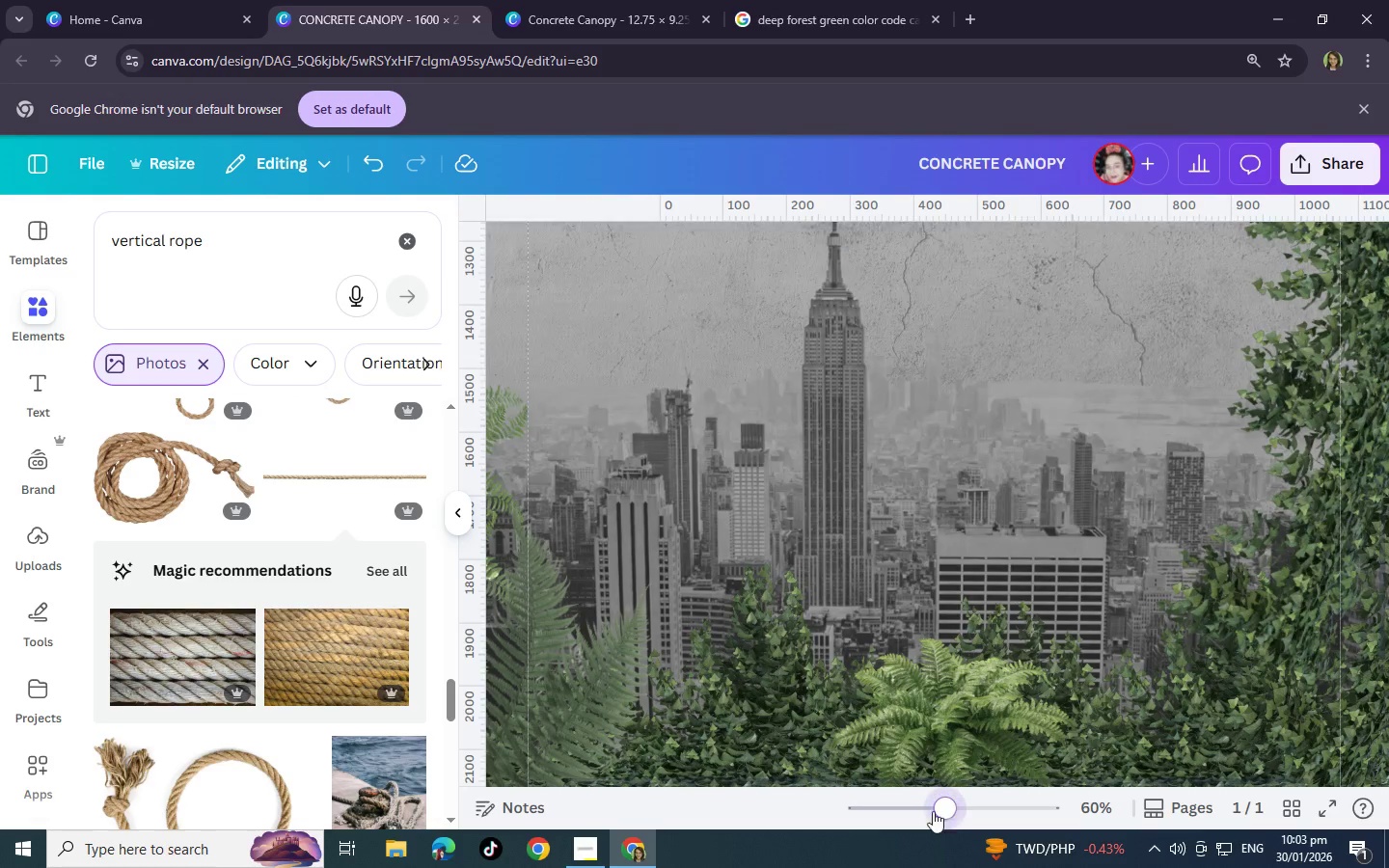 
left_click_drag(start_coordinate=[942, 811], to_coordinate=[906, 809])
 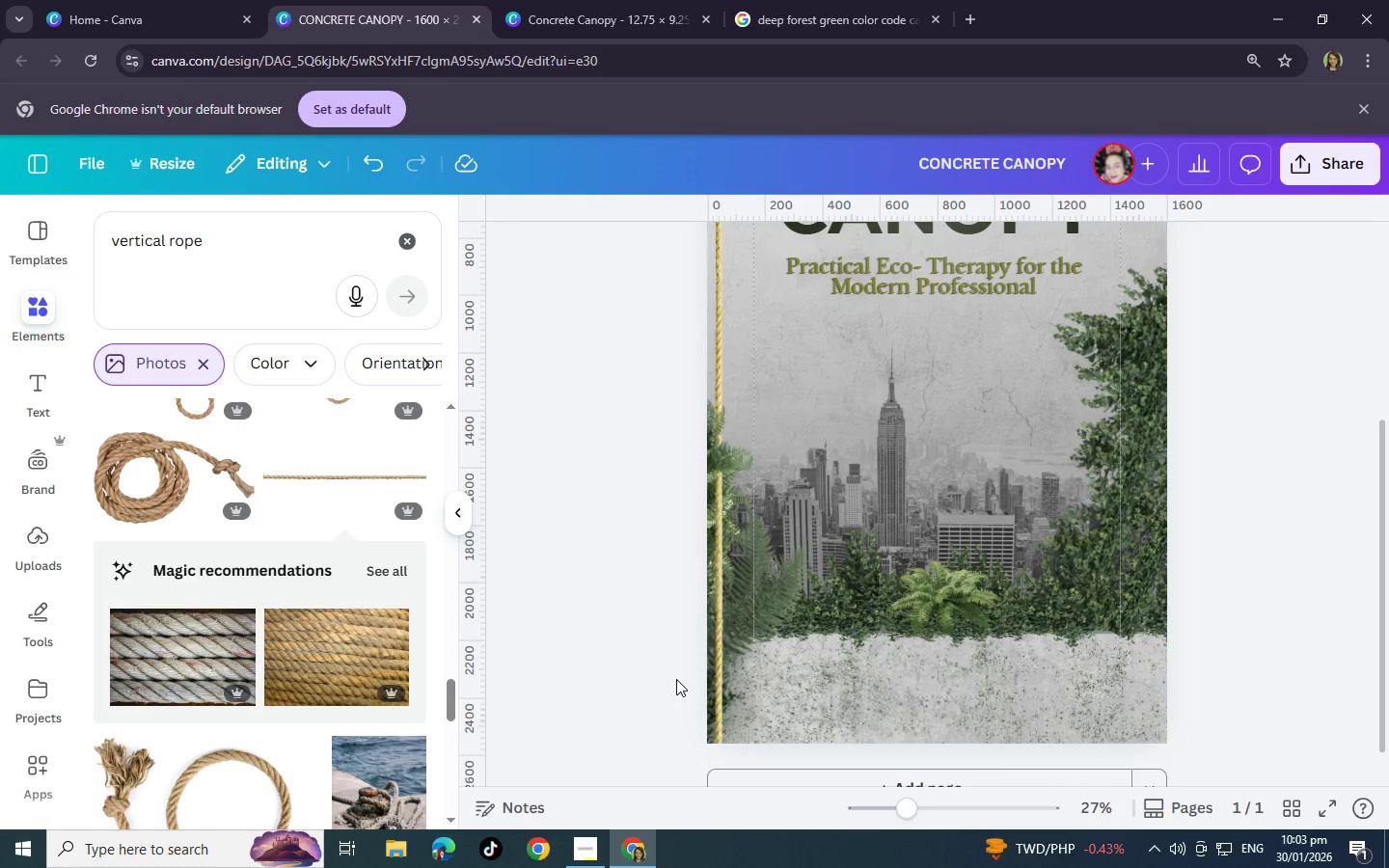 
wait(5.44)
 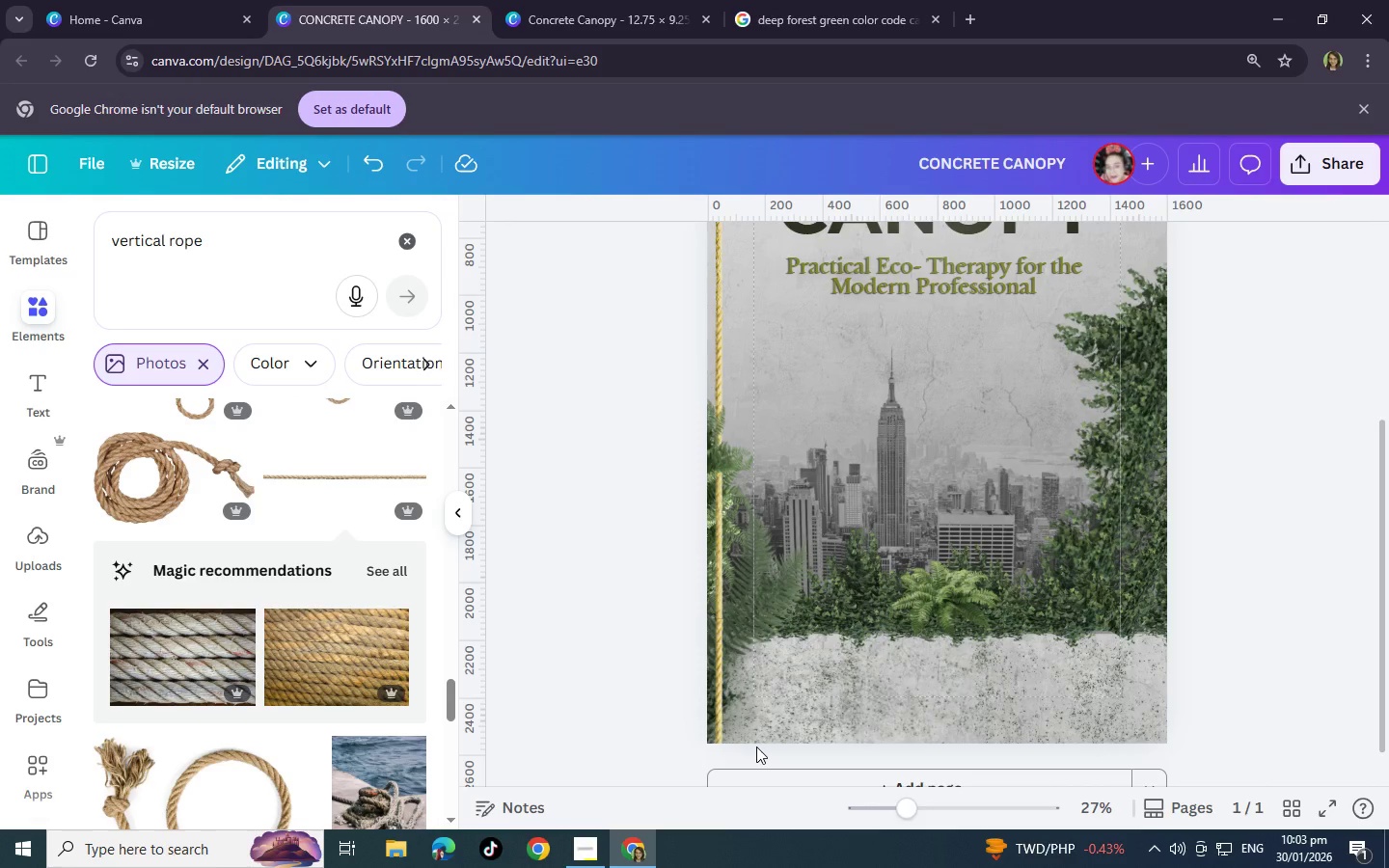 
scroll: coordinate [676, 679], scroll_direction: down, amount: 1.0
 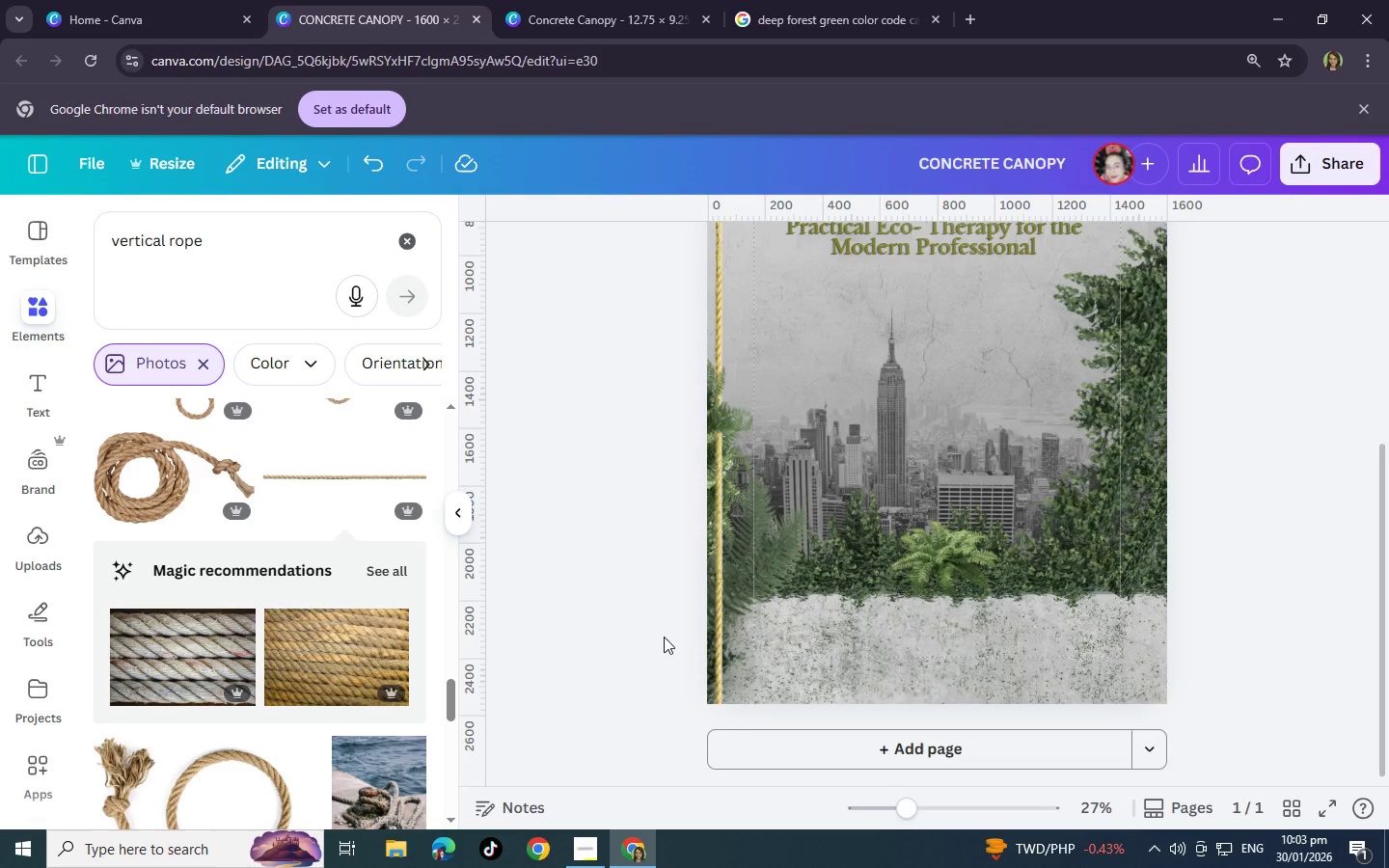 
left_click([608, 645])
 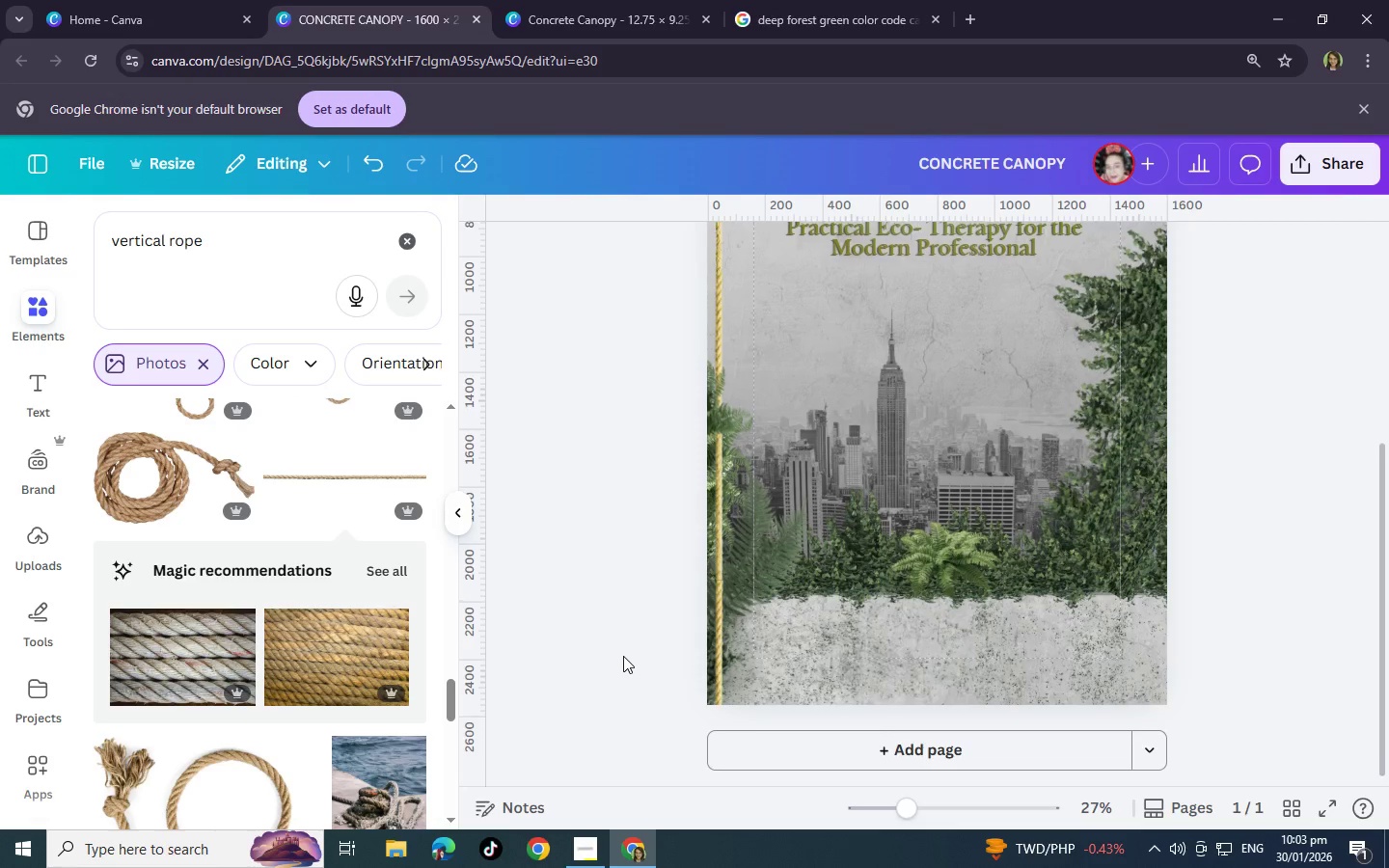 
scroll: coordinate [623, 656], scroll_direction: up, amount: 1.0
 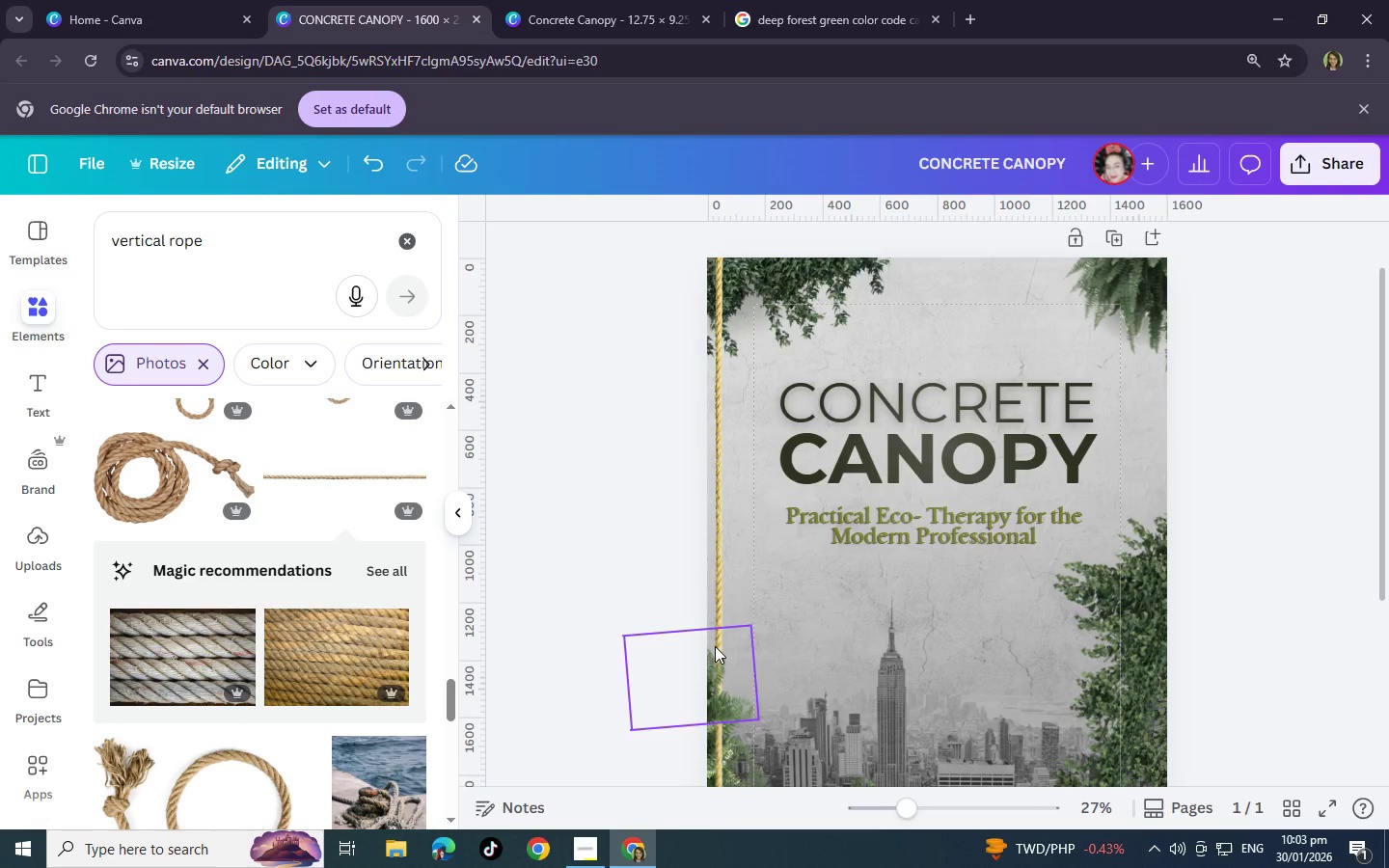 
scroll: coordinate [624, 668], scroll_direction: down, amount: 4.0
 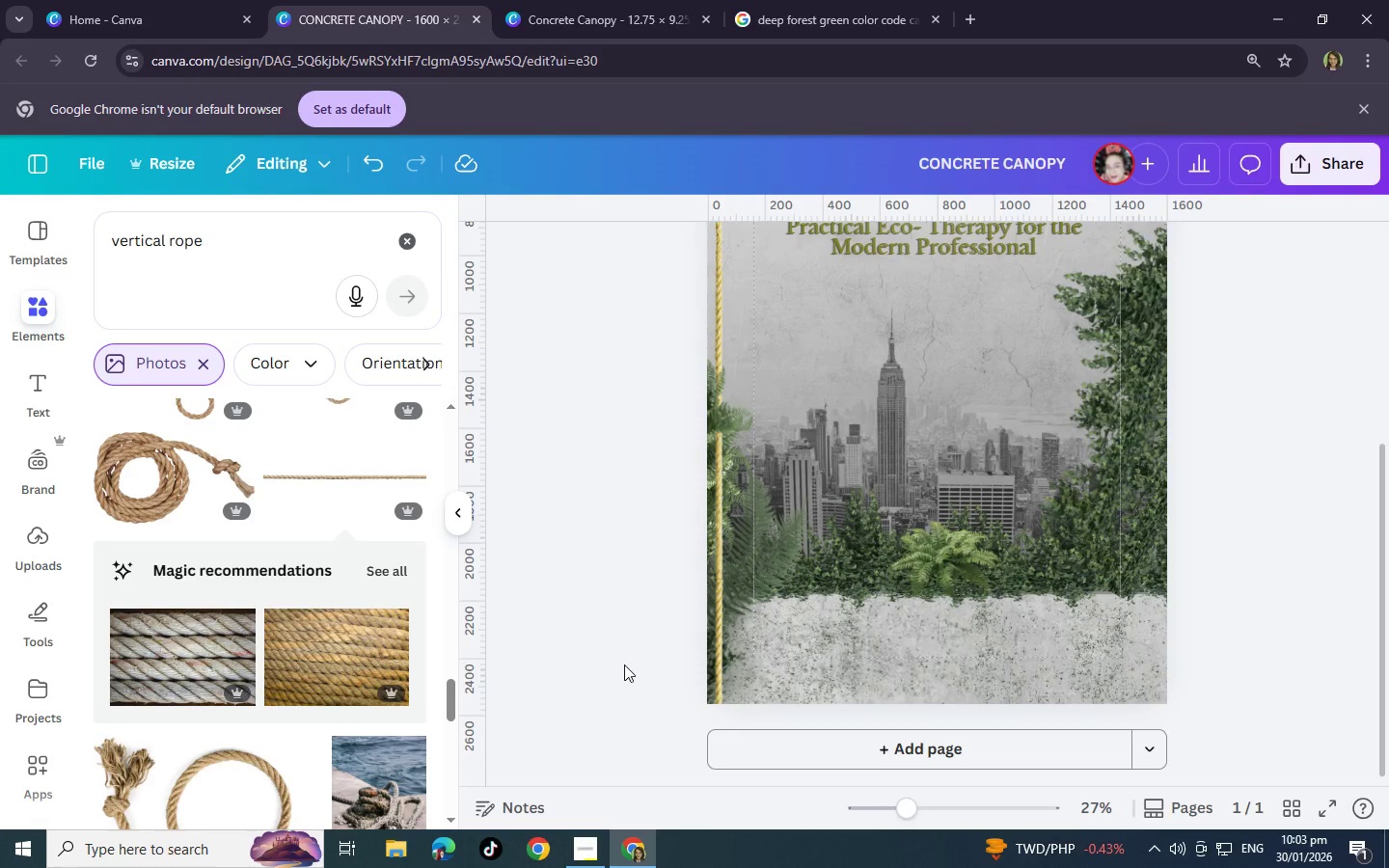 
left_click([624, 665])
 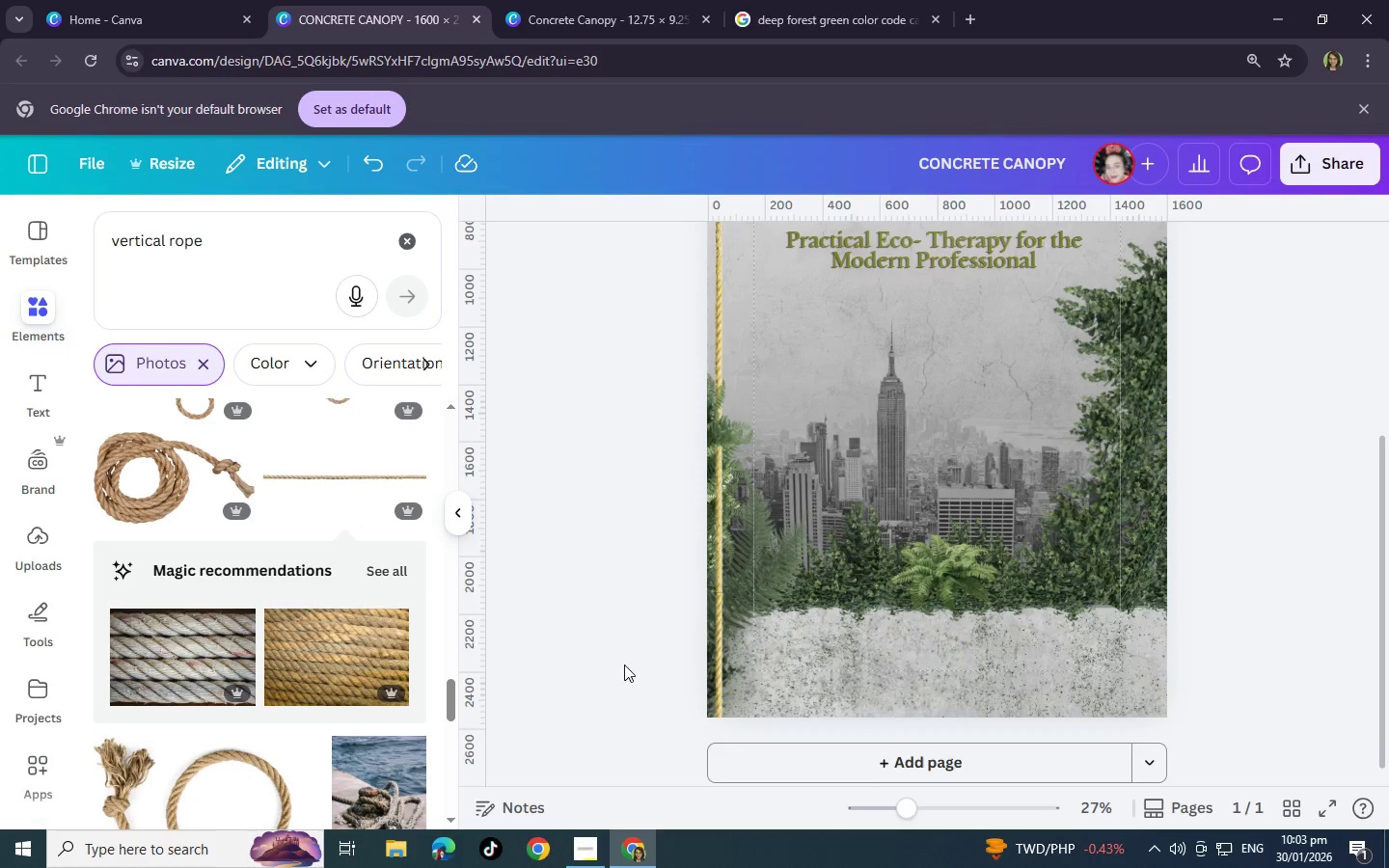 
scroll: coordinate [624, 665], scroll_direction: up, amount: 1.0
 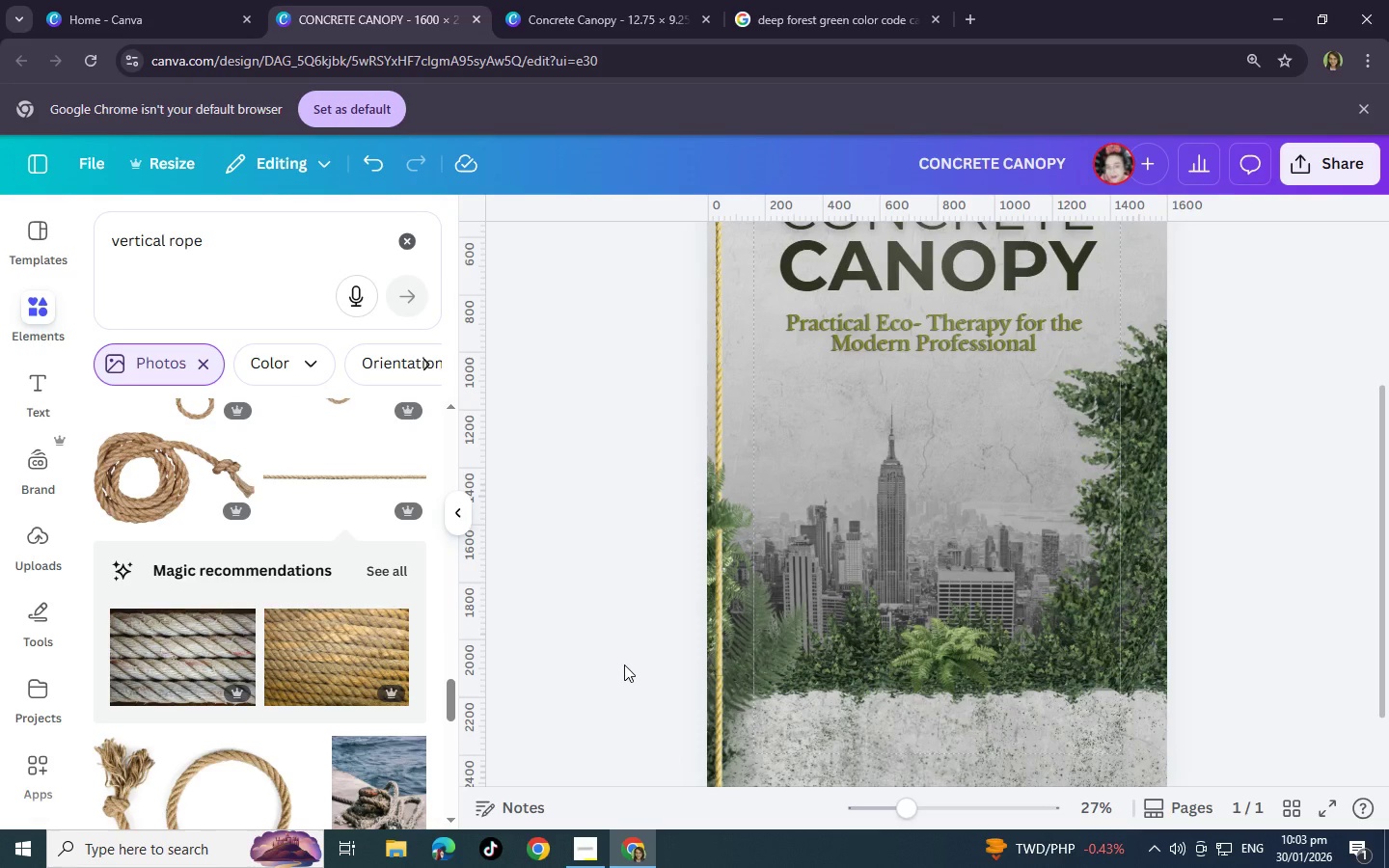 
wait(8.49)
 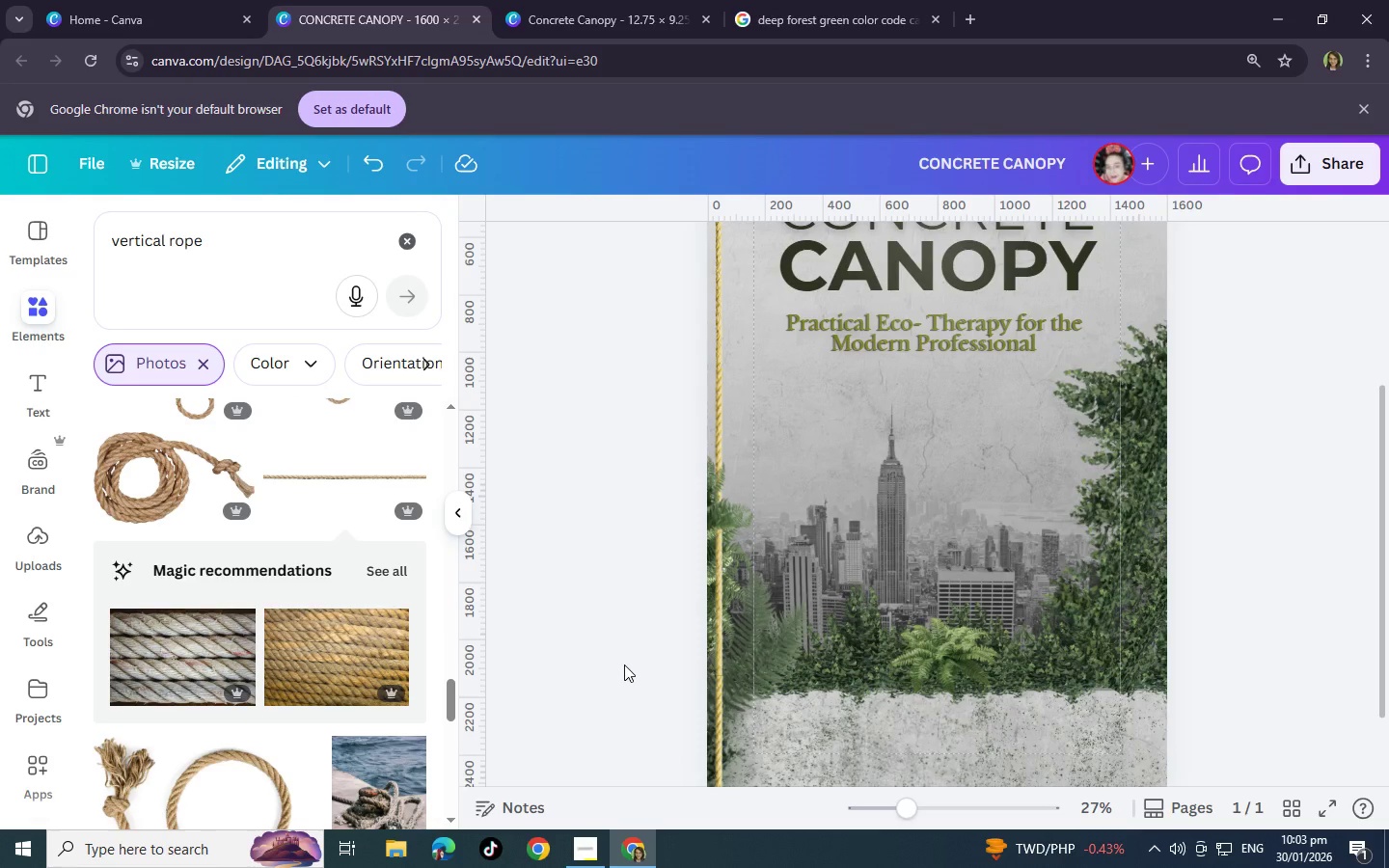 
left_click([606, 3])
 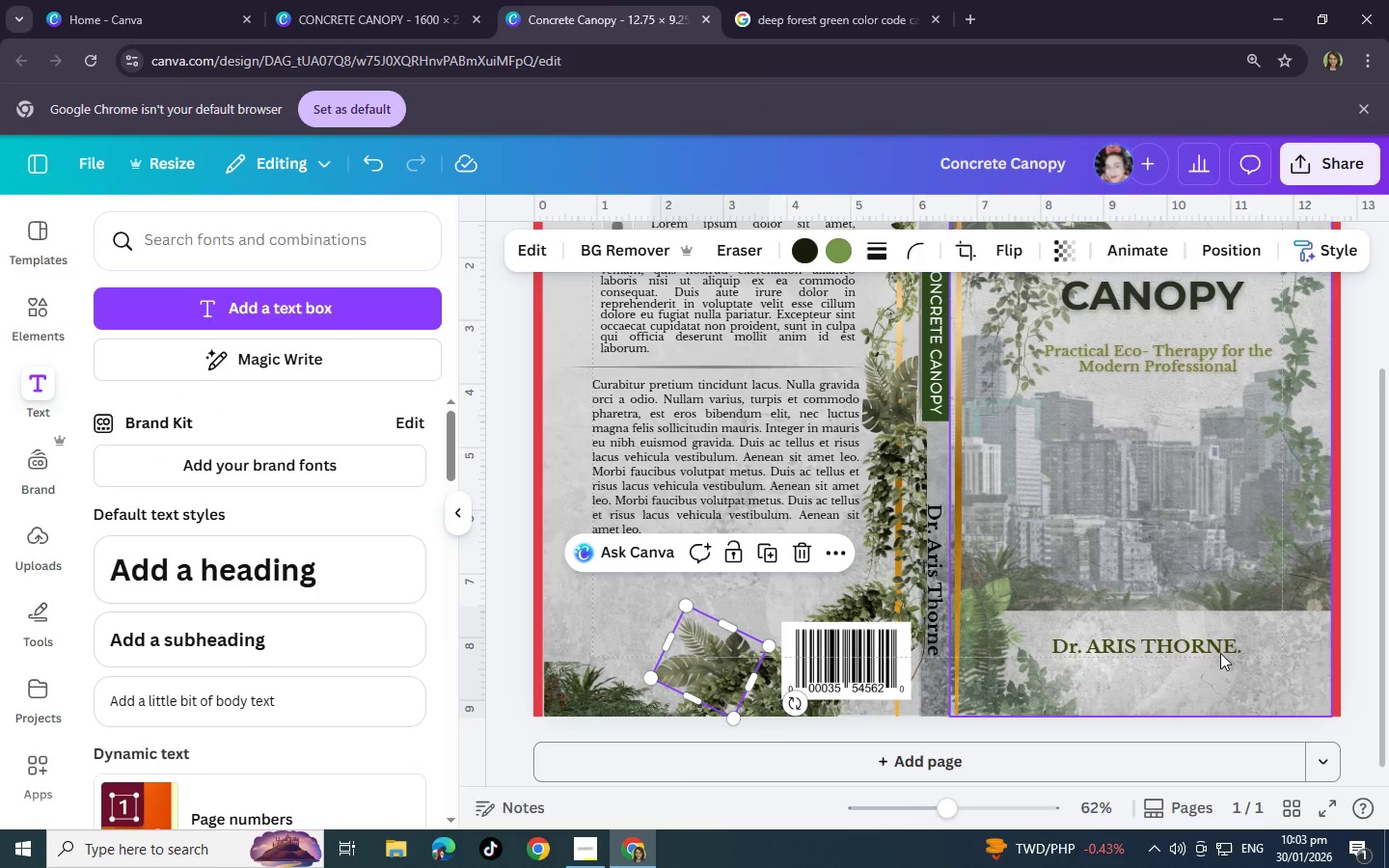 
left_click([1205, 648])
 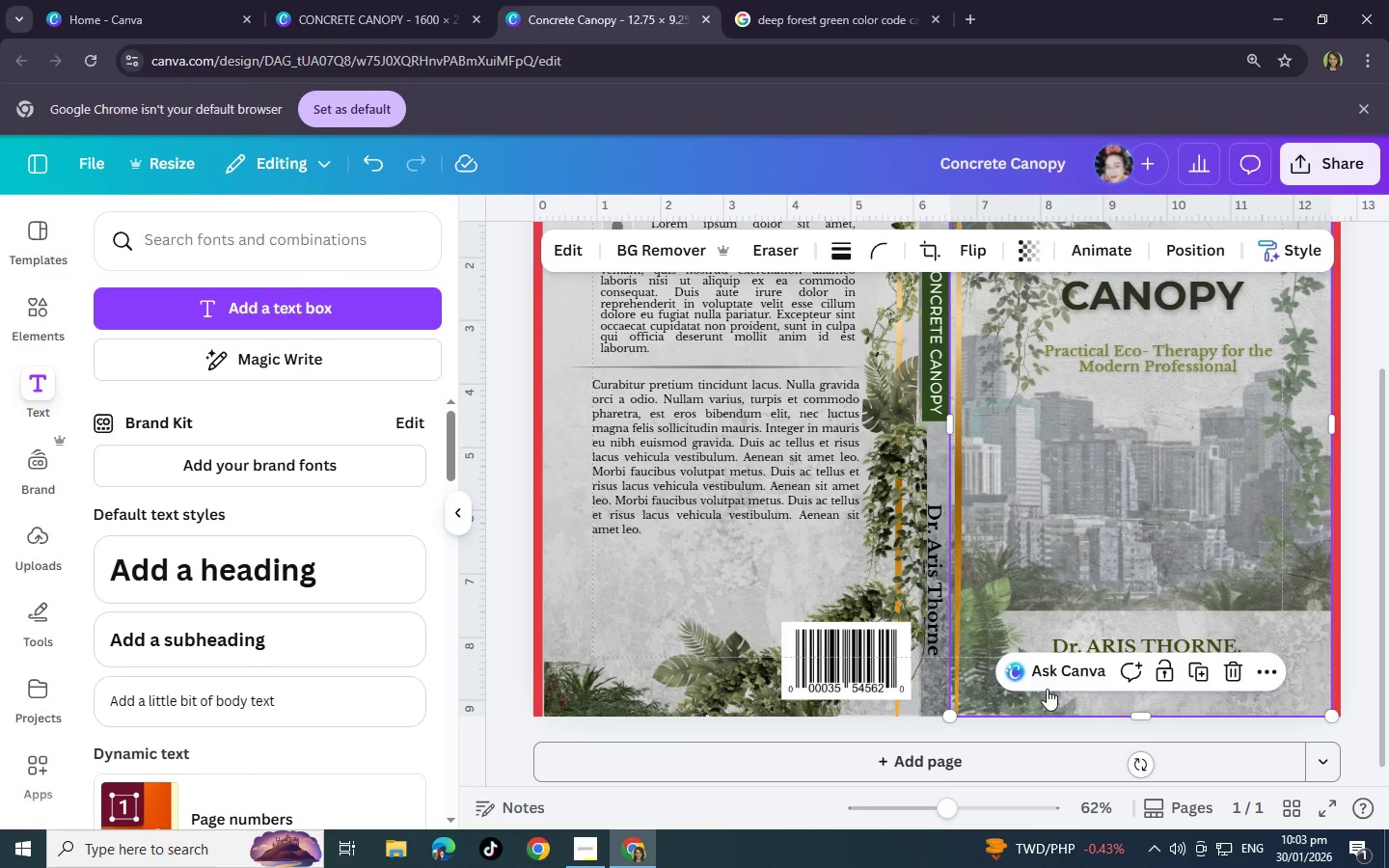 
scroll: coordinate [1047, 689], scroll_direction: up, amount: 2.0
 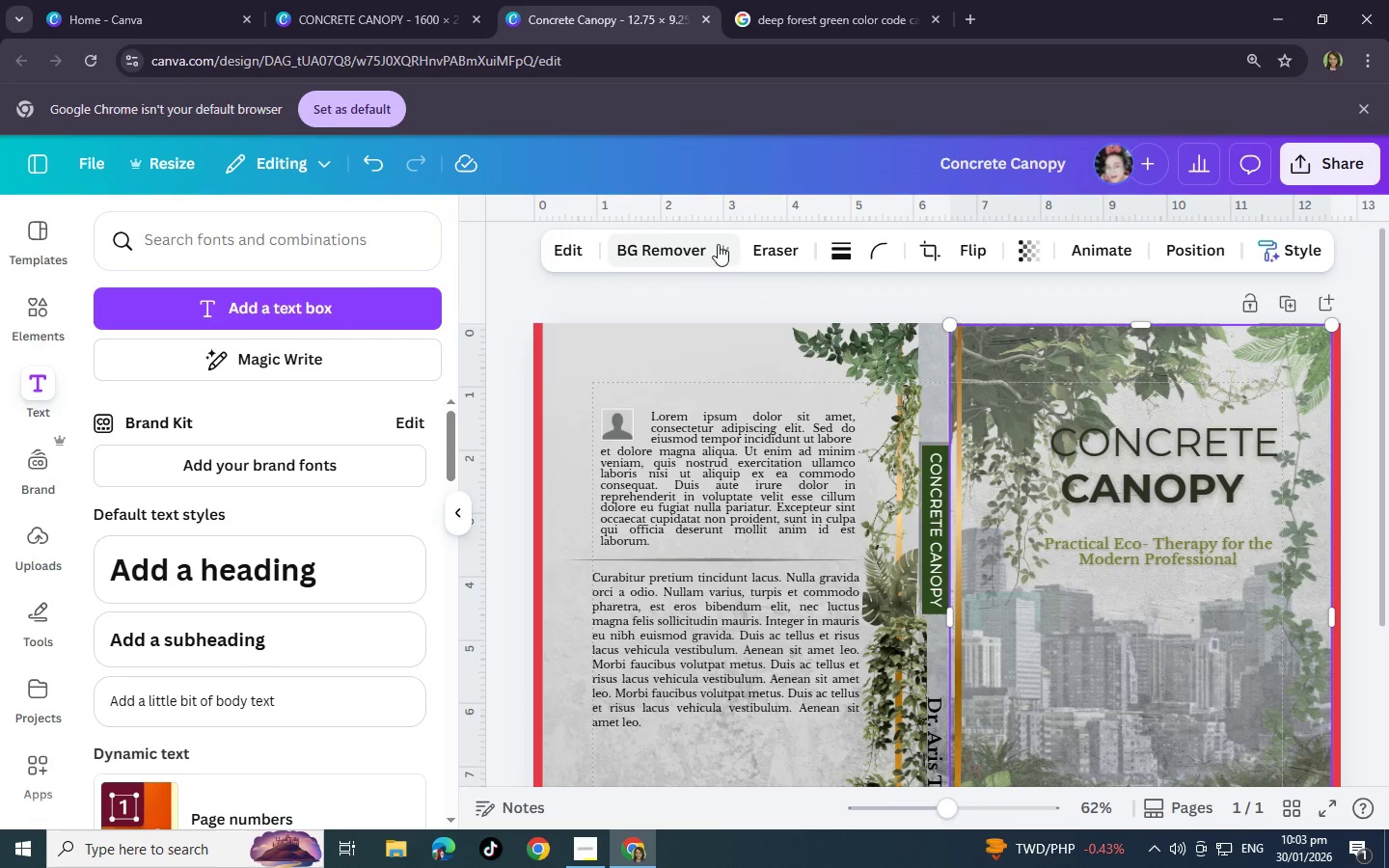 
wait(5.33)
 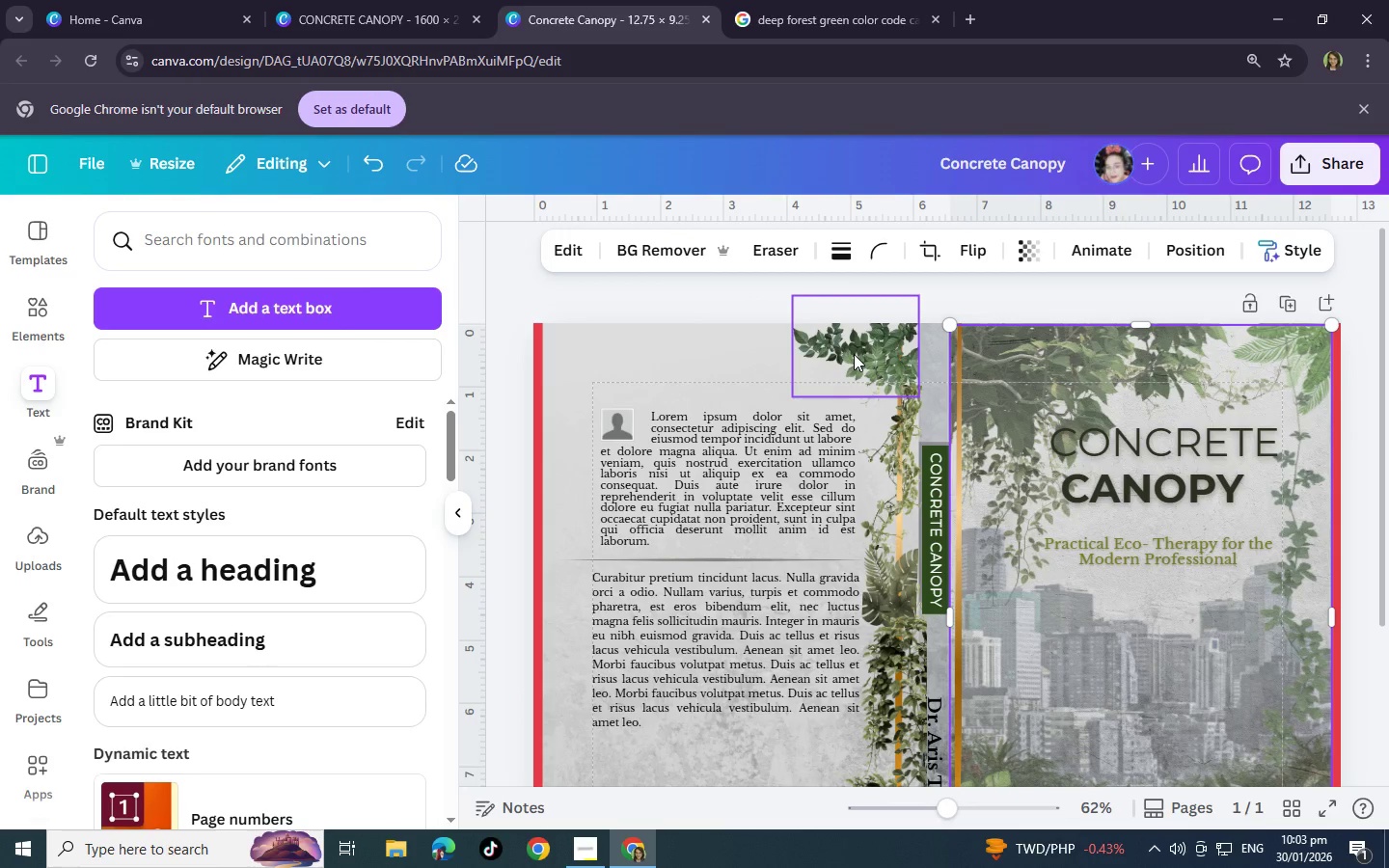 
scroll: coordinate [1255, 382], scroll_direction: down, amount: 1.0
 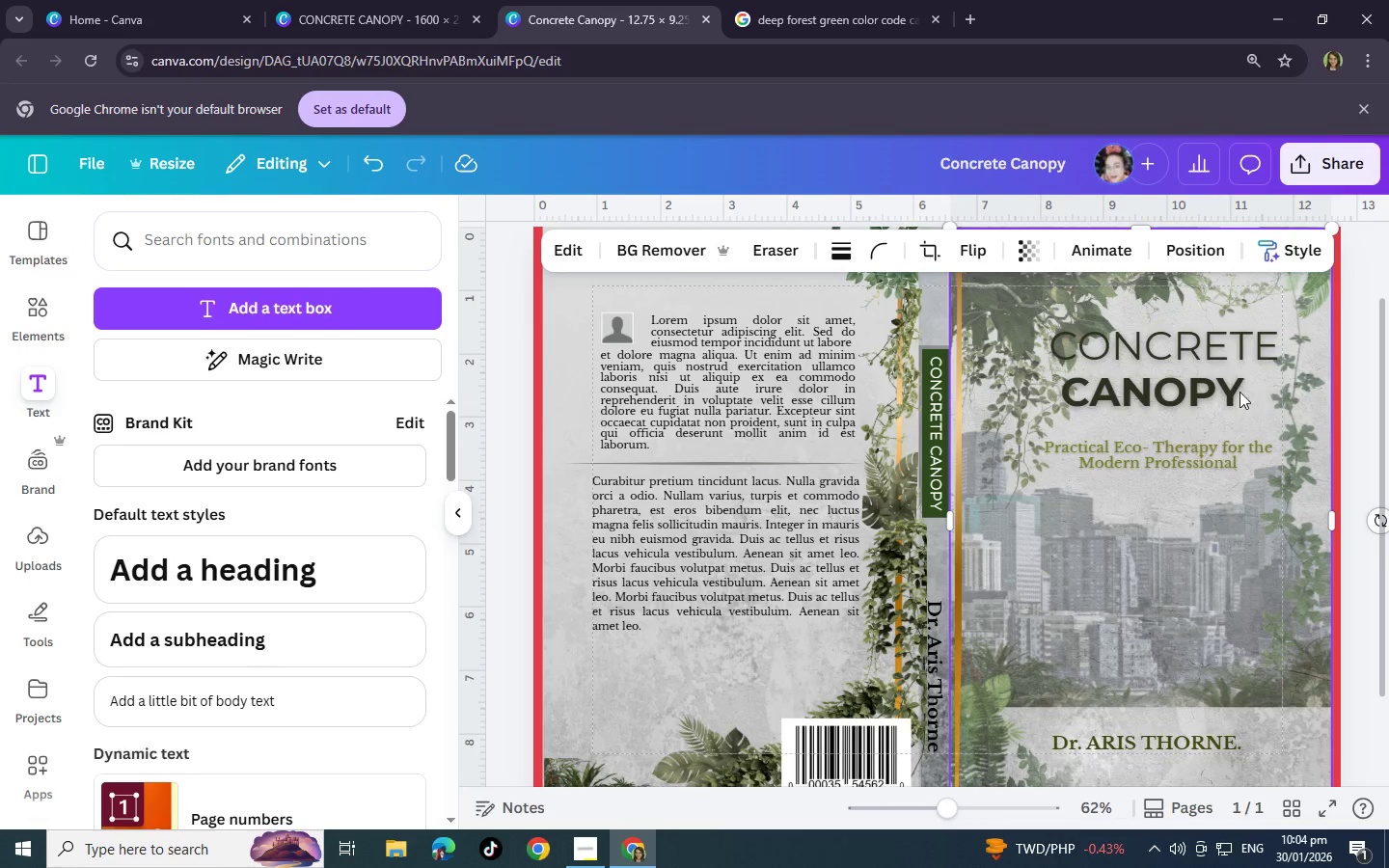 
scroll: coordinate [1249, 391], scroll_direction: up, amount: 1.0
 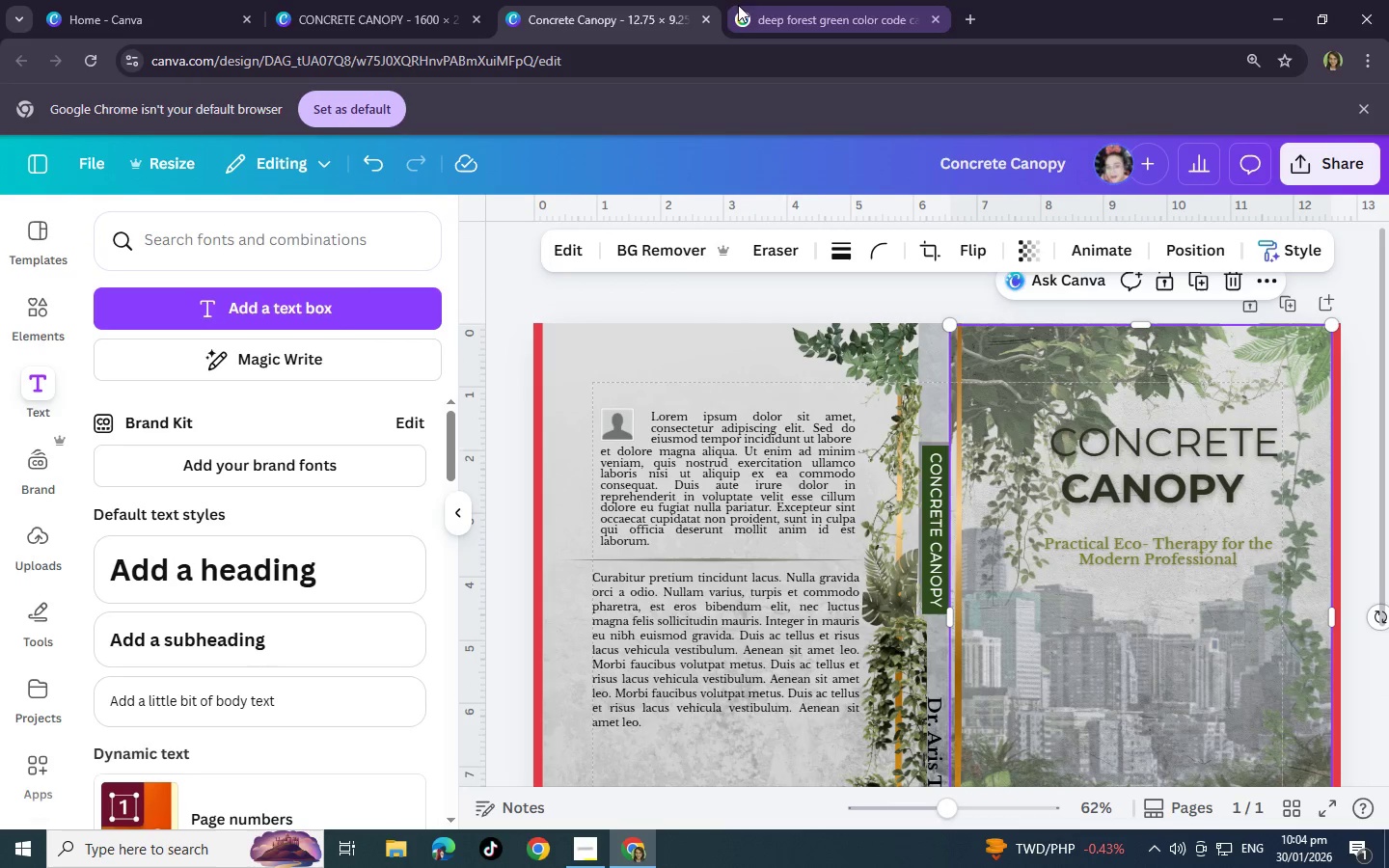 
left_click([368, 0])
 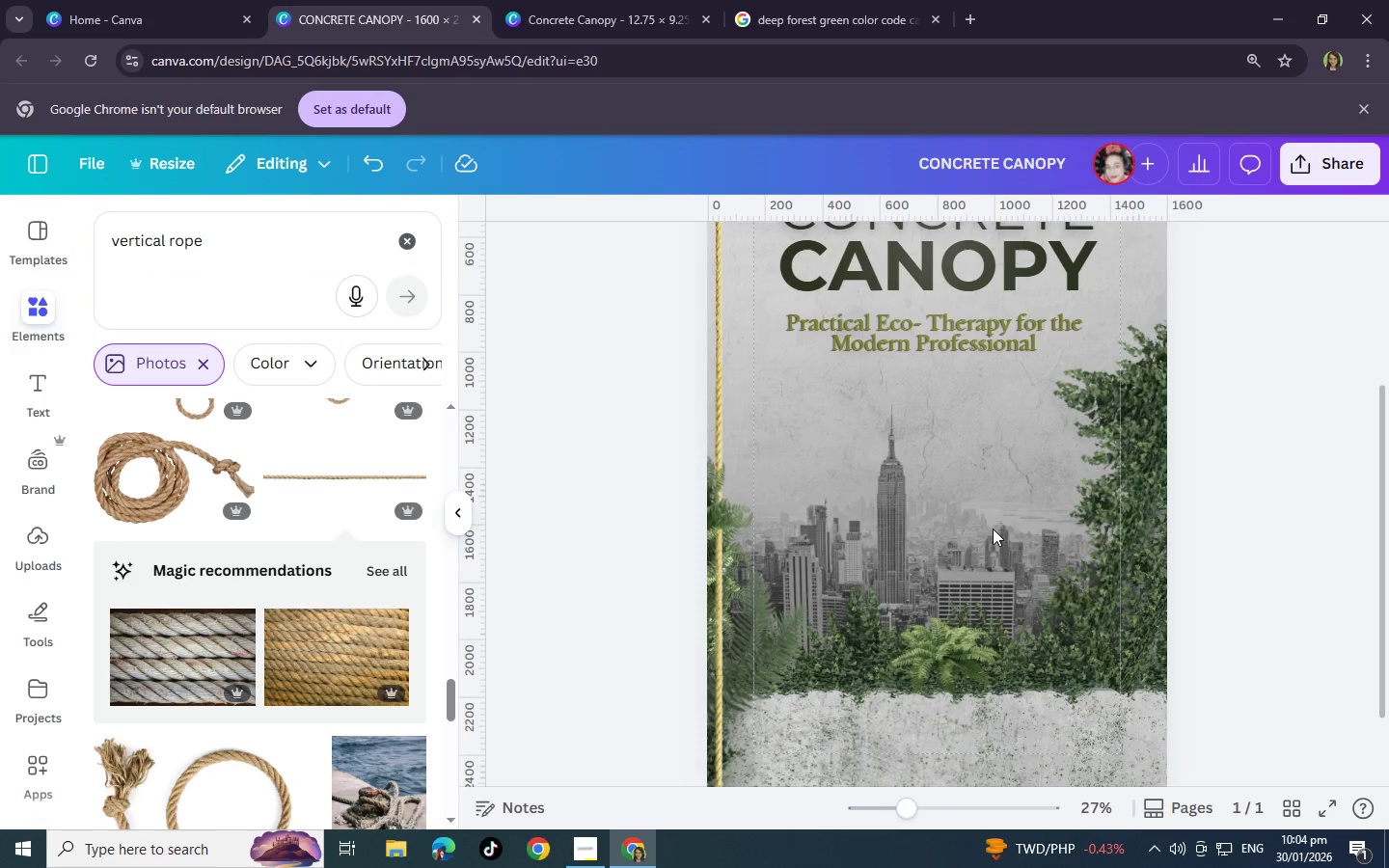 
scroll: coordinate [1075, 594], scroll_direction: none, amount: 0.0
 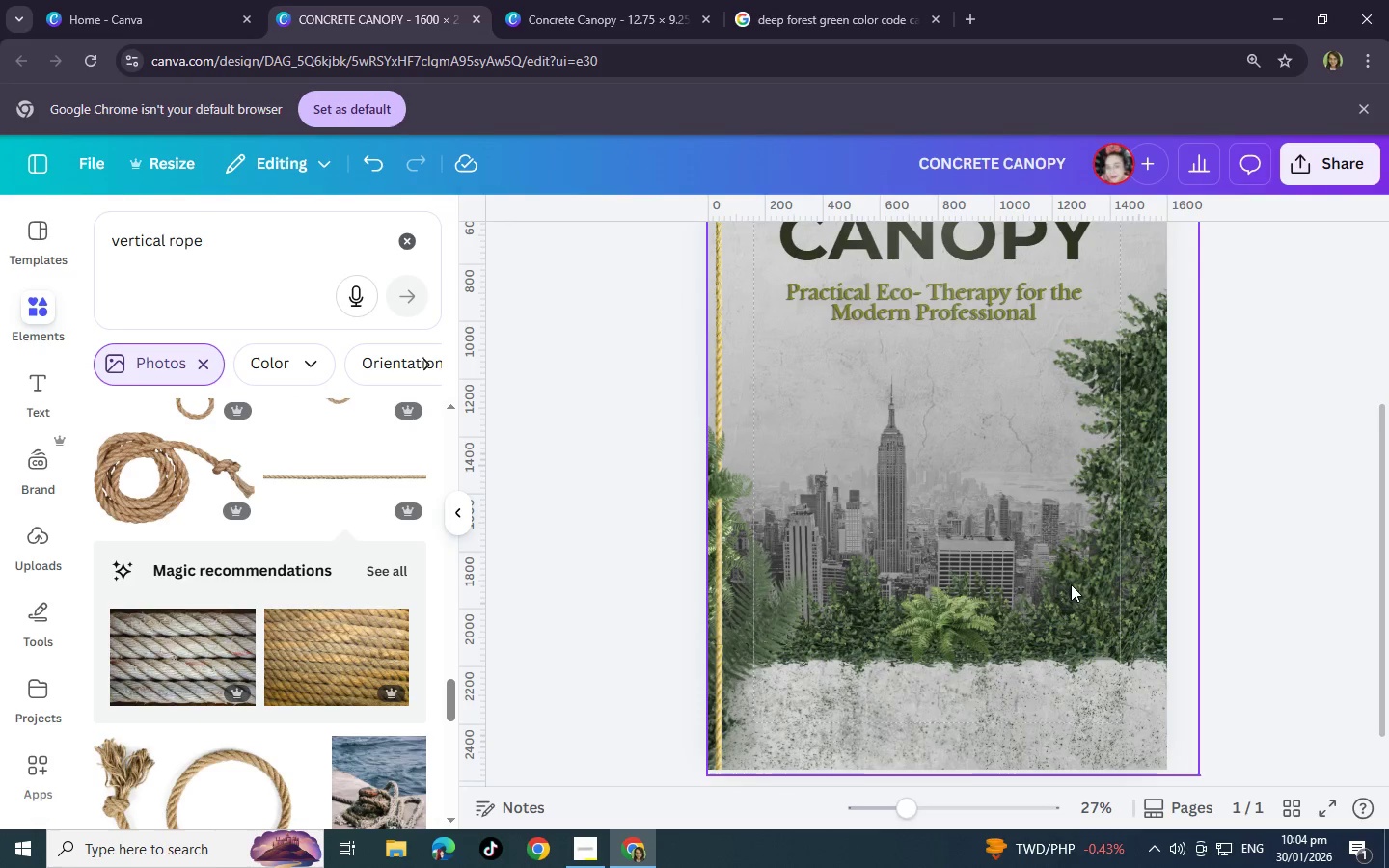 
scroll: coordinate [1071, 584], scroll_direction: up, amount: 2.0